 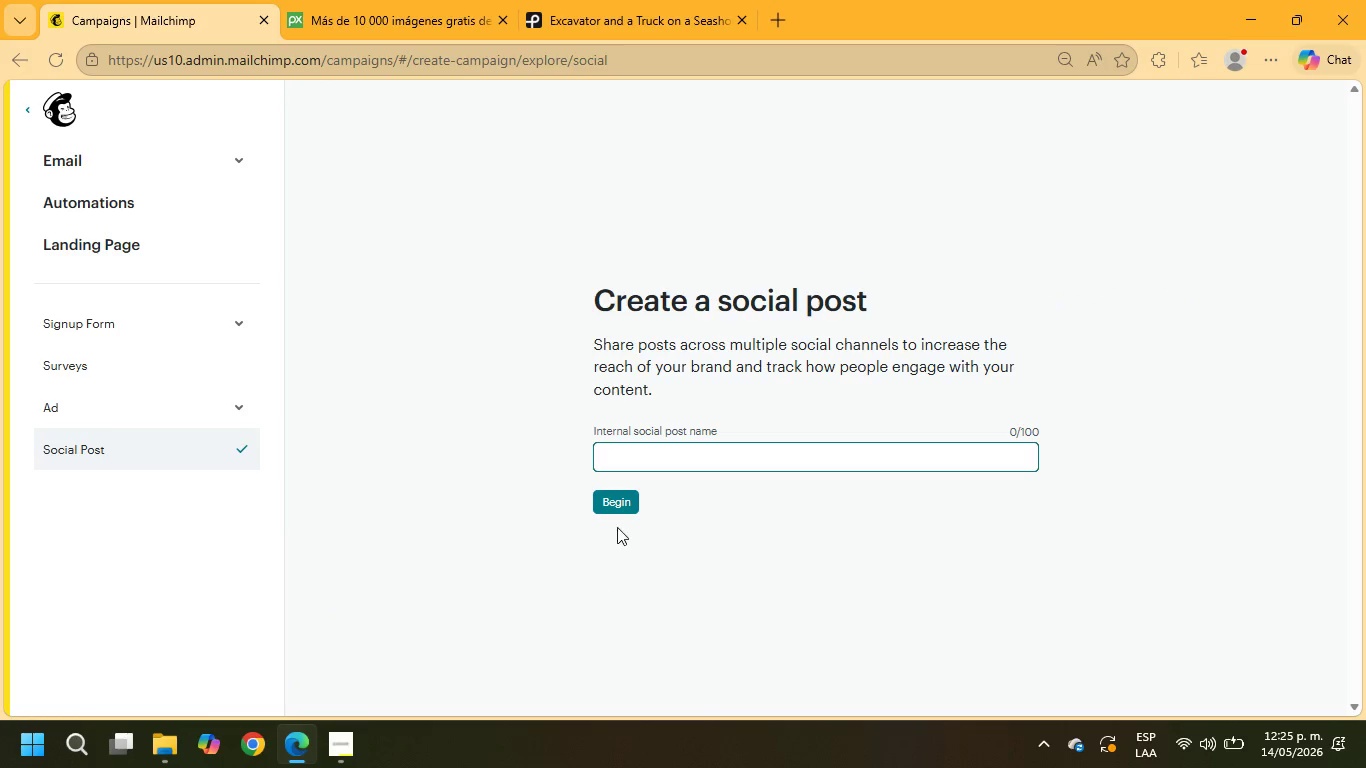 
left_click([644, 453])
 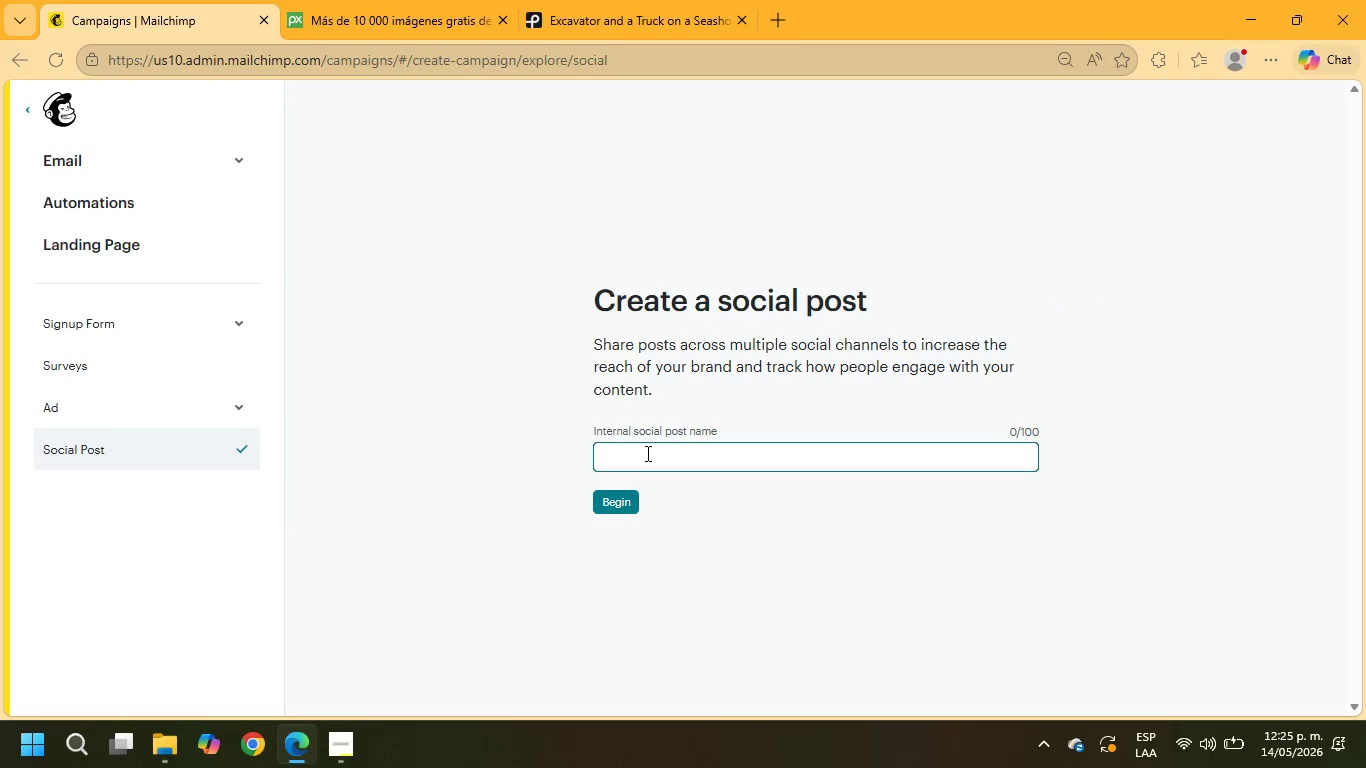 
type(socia)
key(Backspace)
key(Backspace)
key(Backspace)
key(Backspace)
key(Backspace)
key(Backspace)
type(Social Post Rid - Ref)
key(Backspace)
type(ady Academu)
 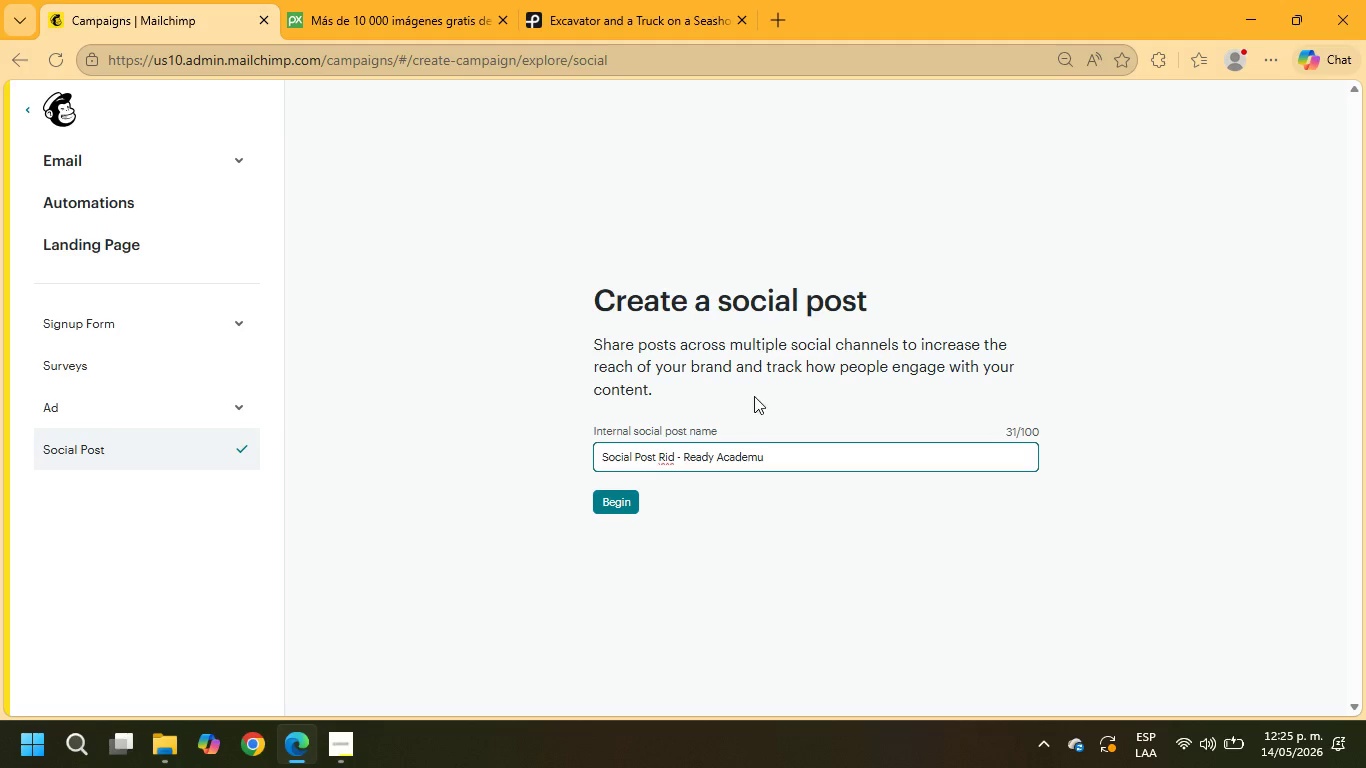 
key(Backspace)
 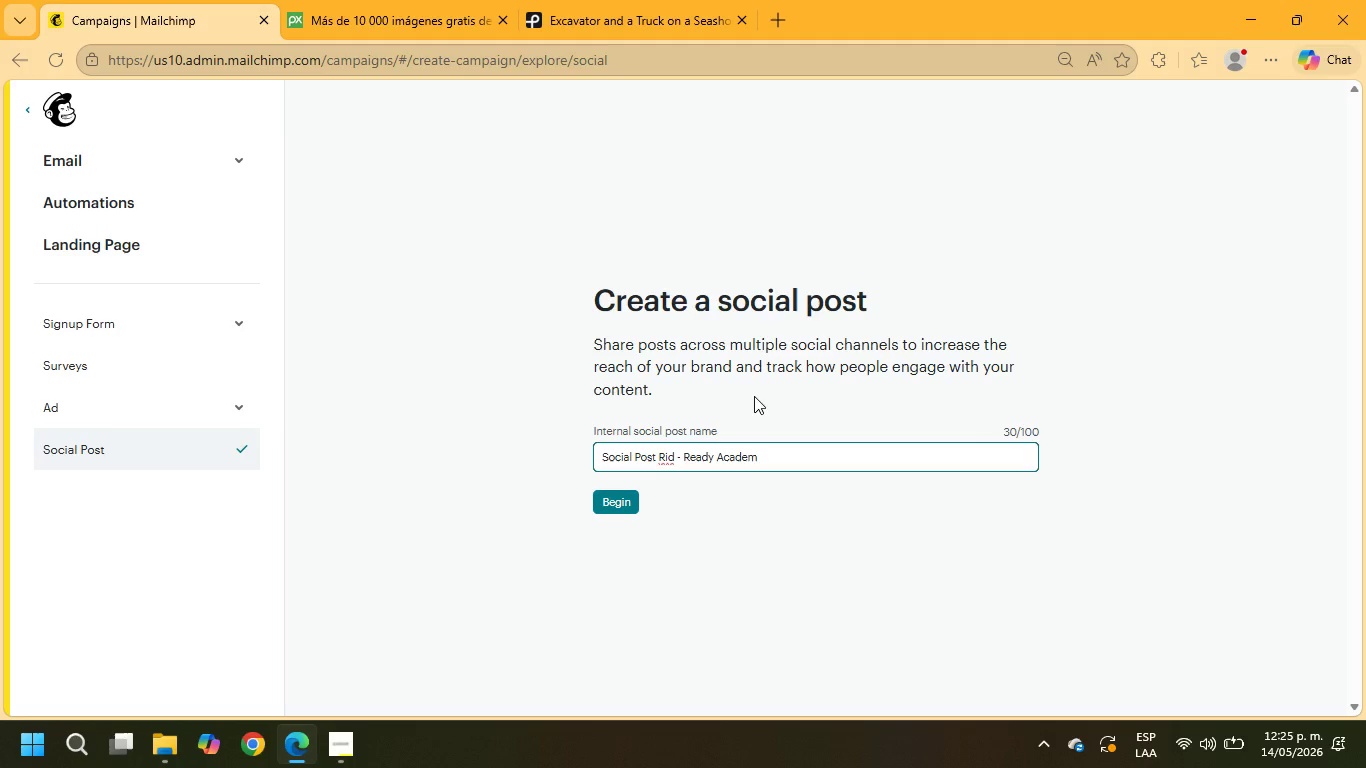 
key(Y)
 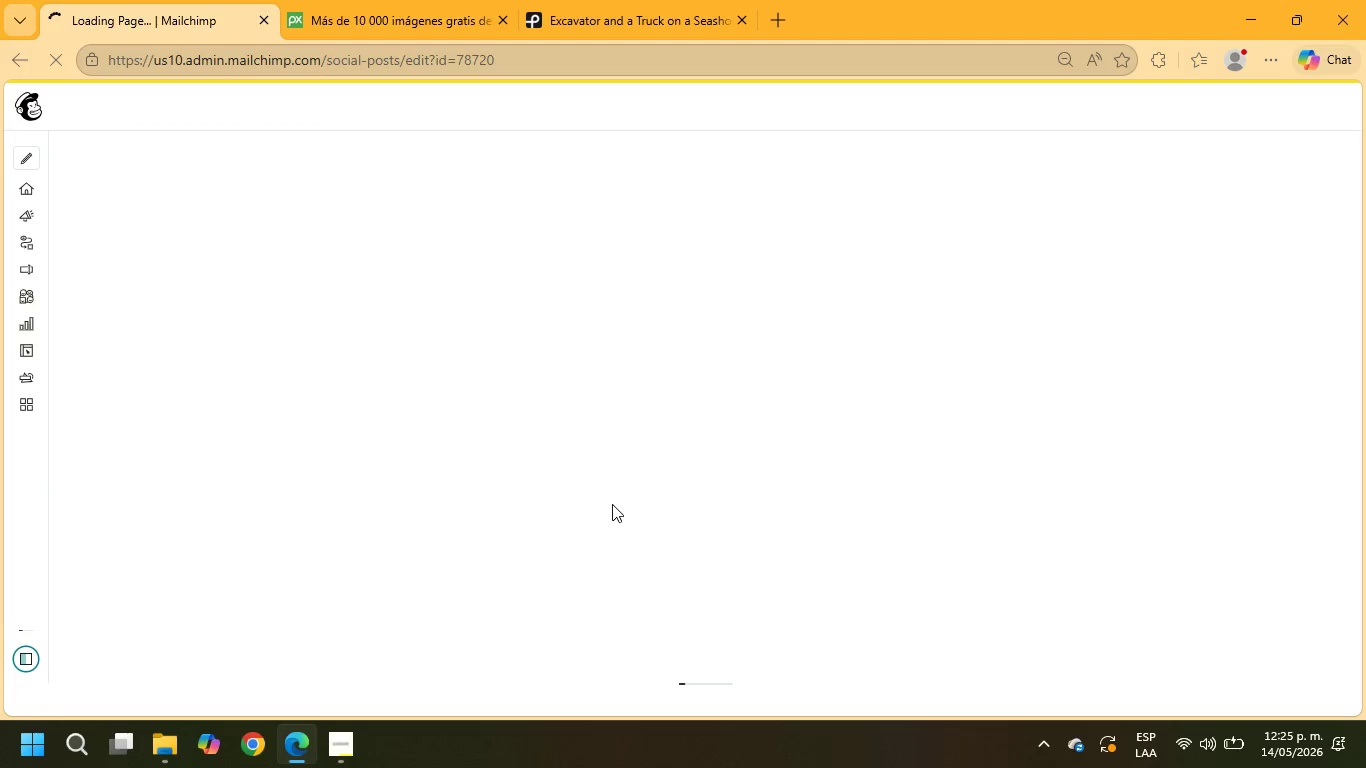 
wait(6.2)
 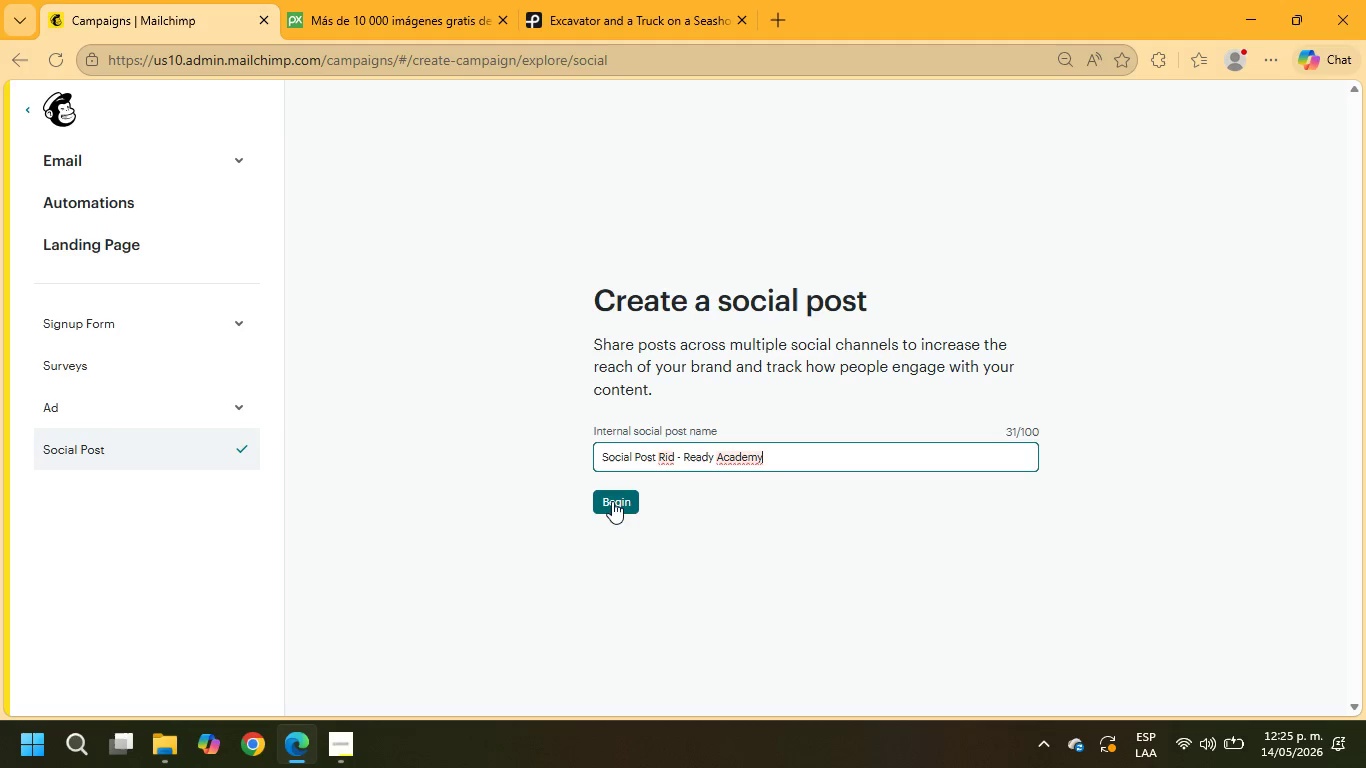 
scroll: coordinate [970, 438], scroll_direction: down, amount: 9.0
 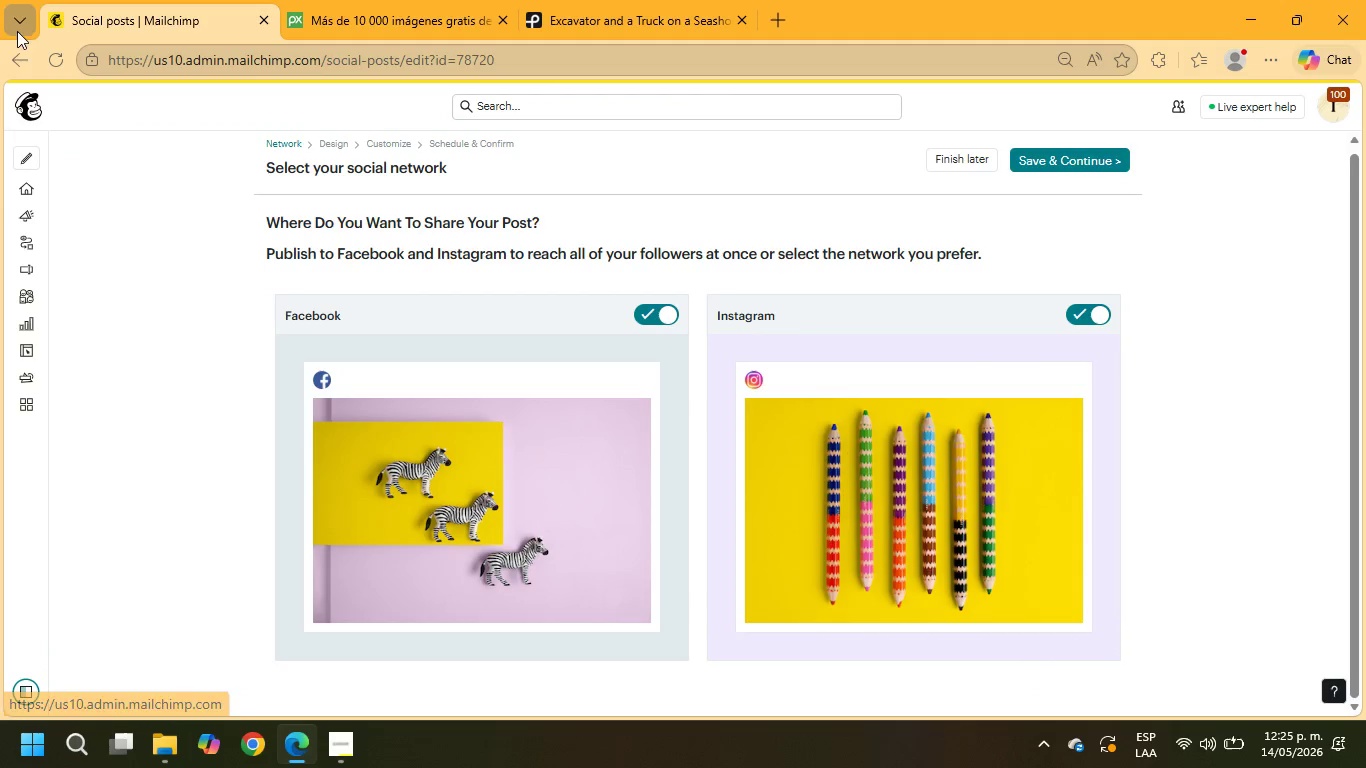 
wait(5.33)
 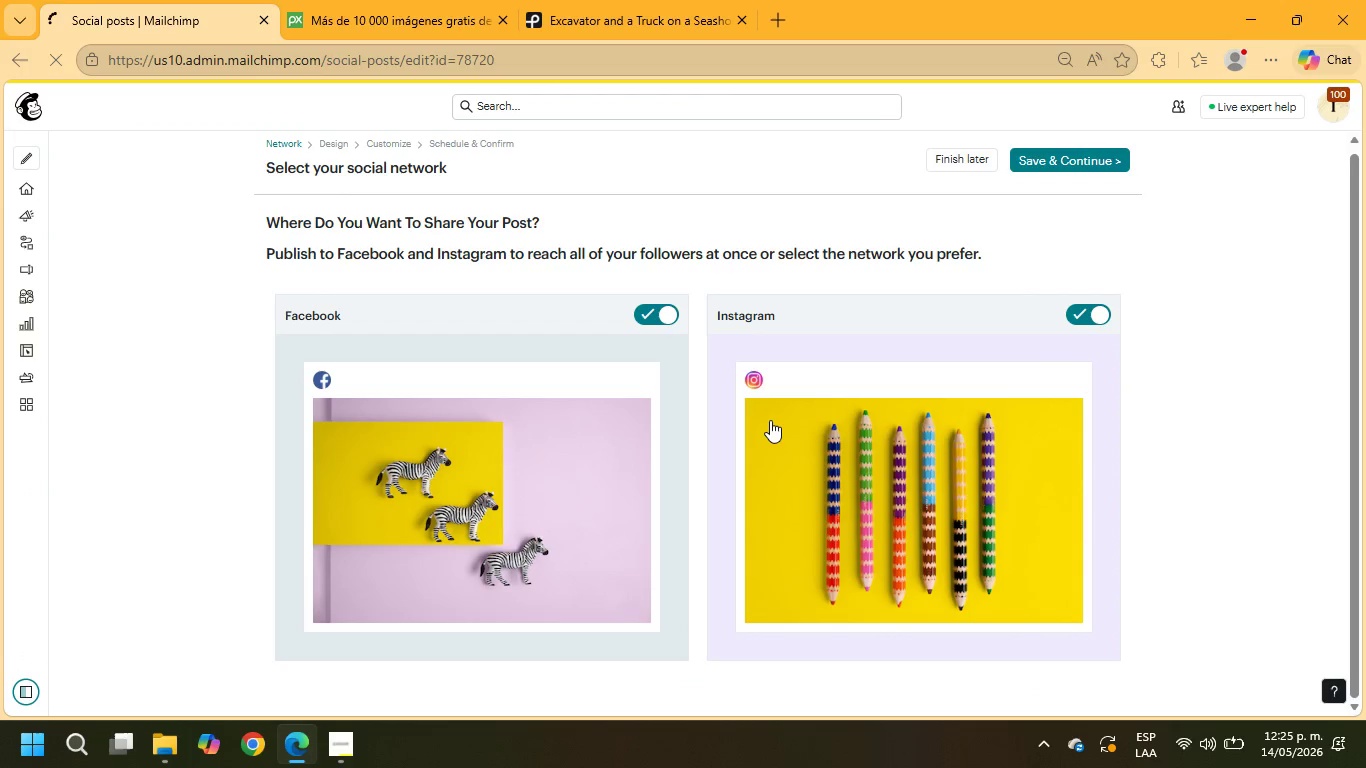 
left_click([393, 145])
 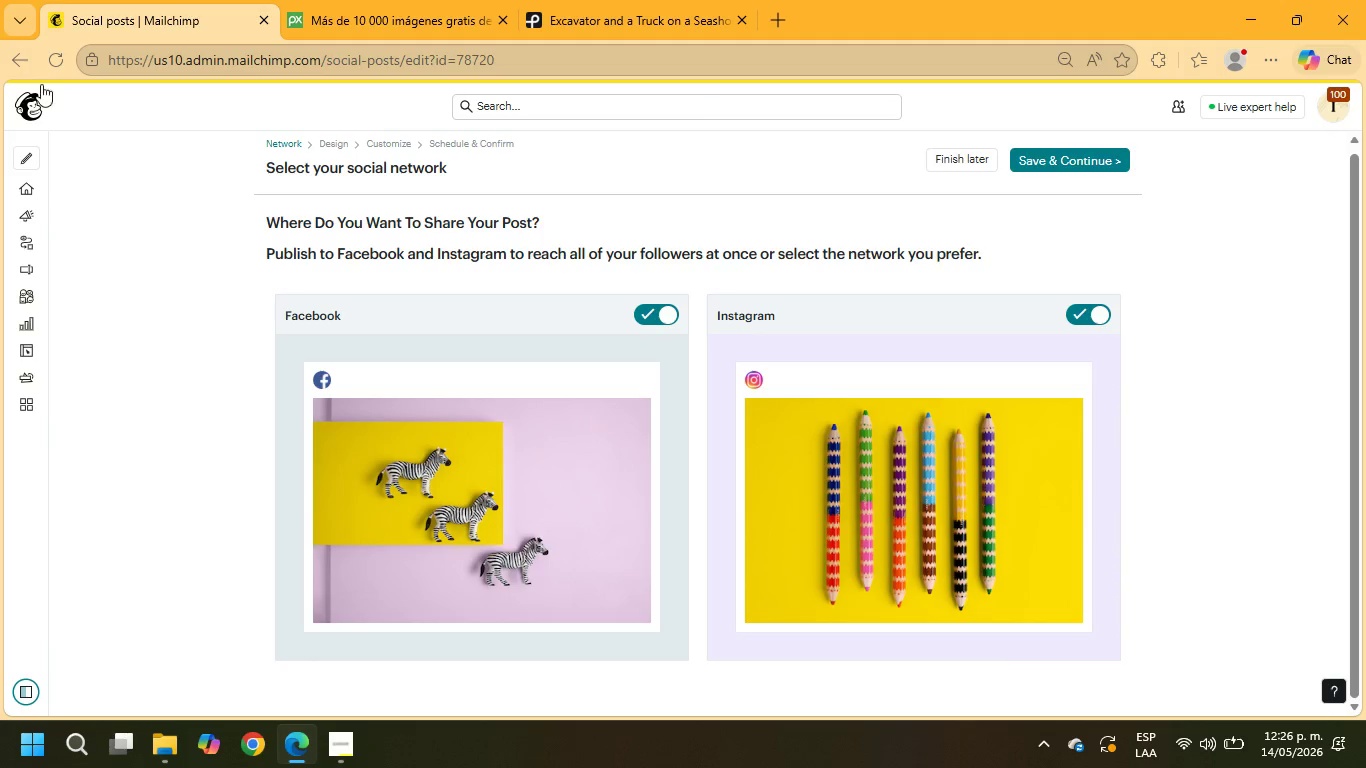 
left_click([2, 54])
 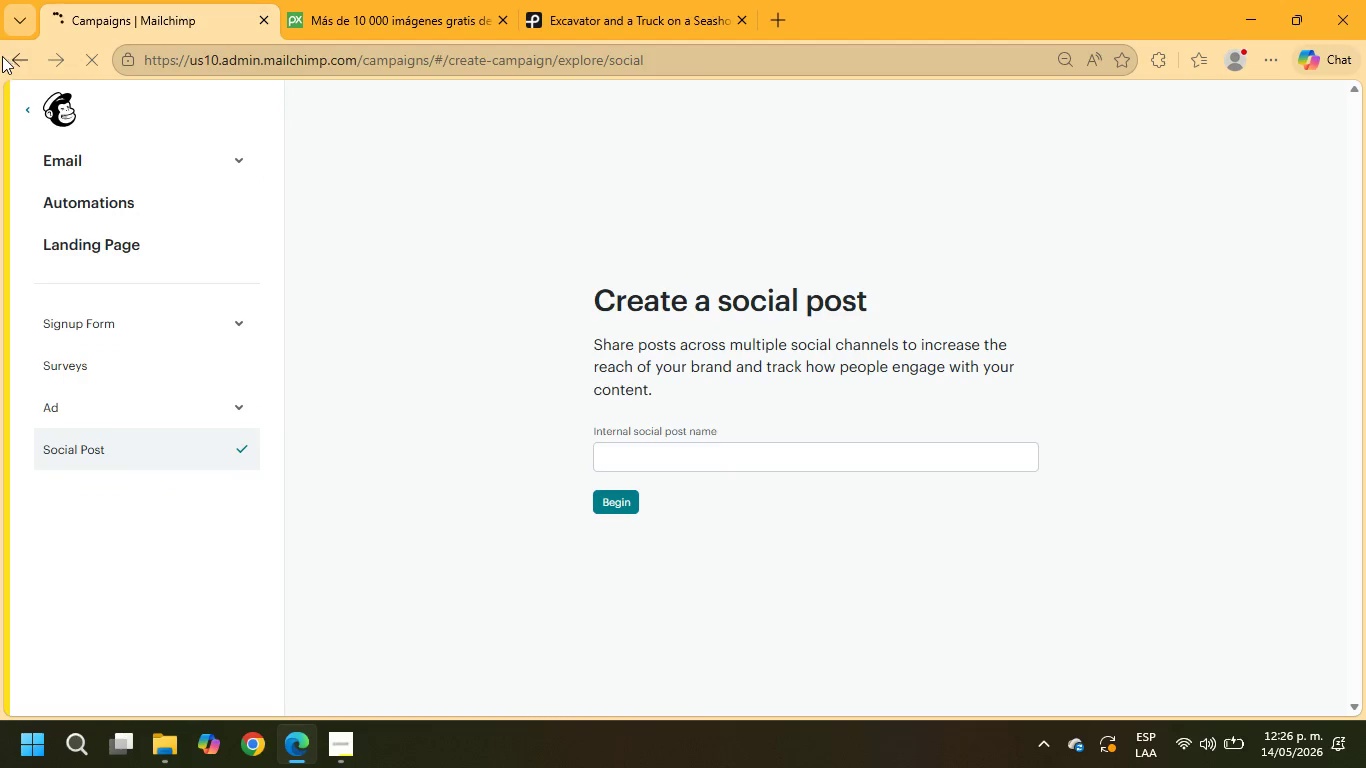 
left_click([240, 406])
 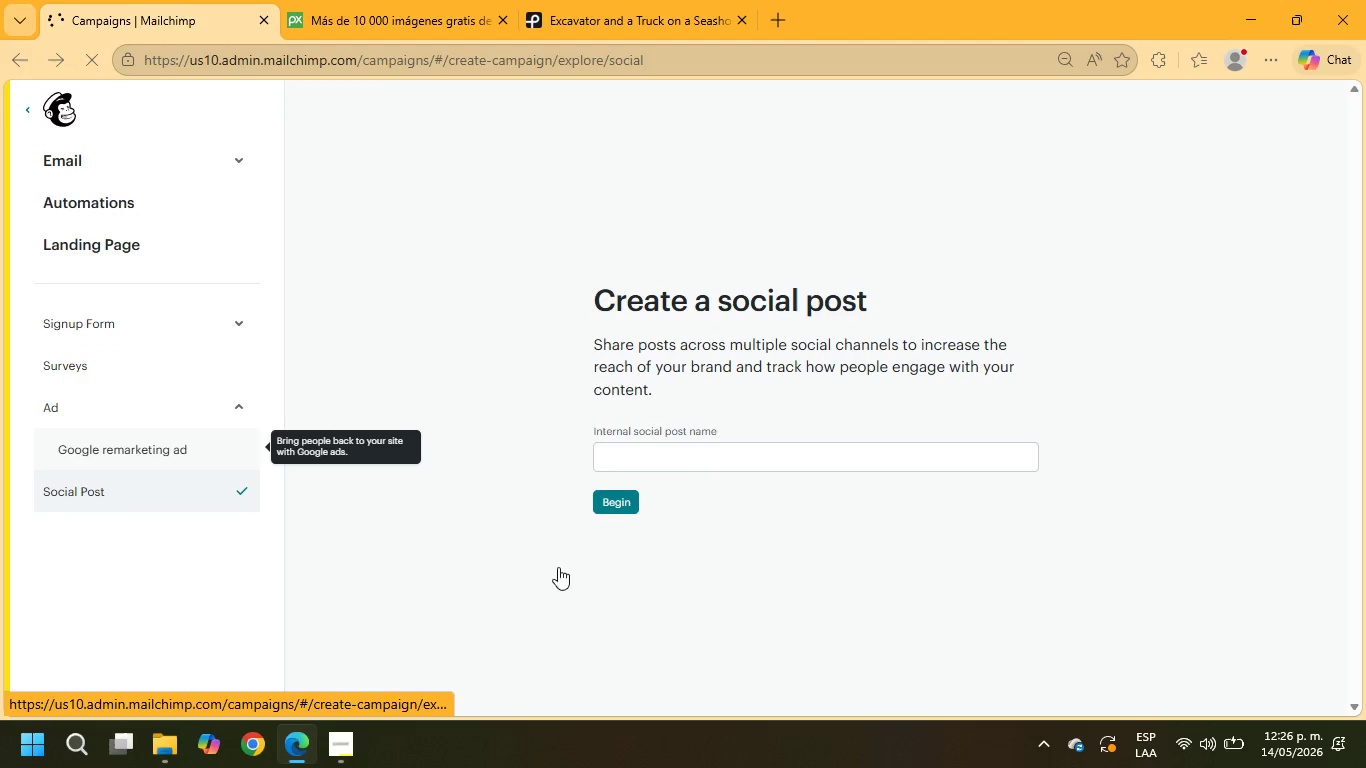 
left_click([646, 460])
 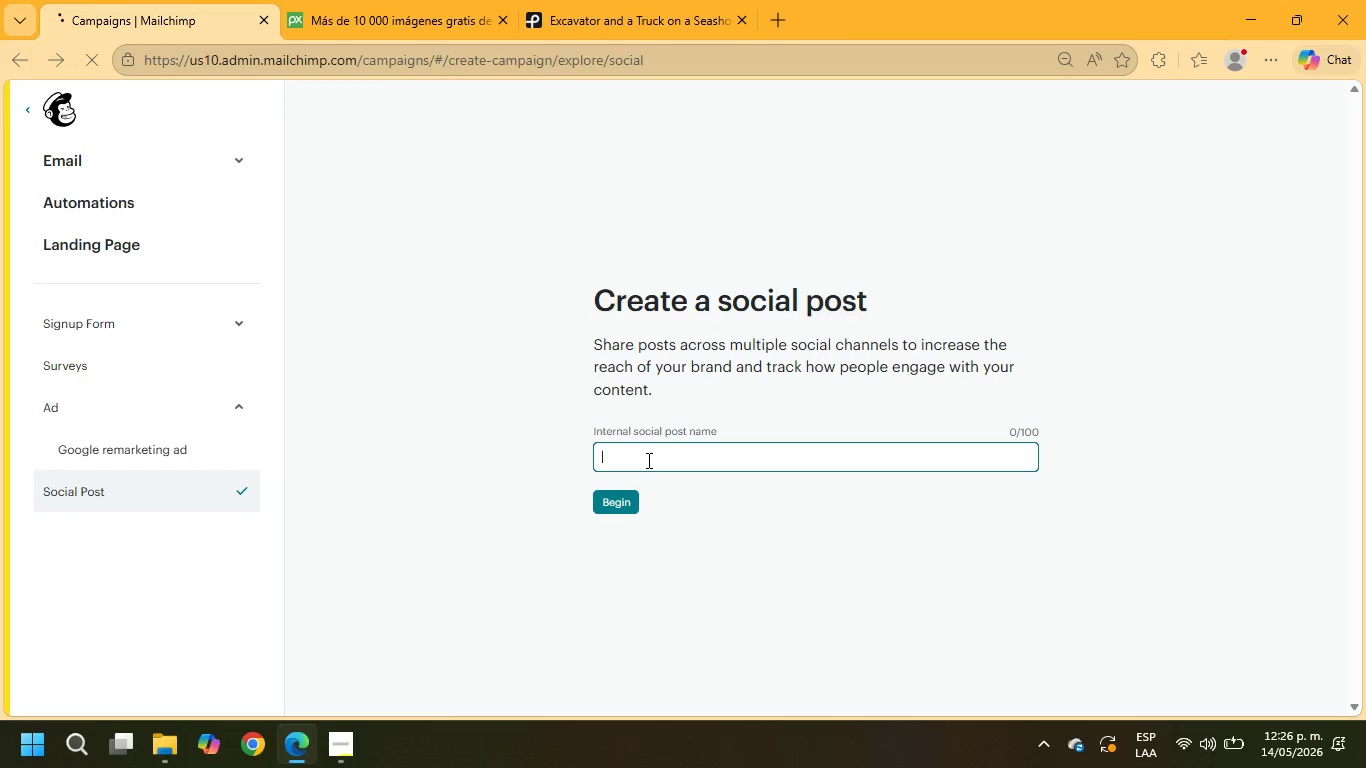 
type(Re)
 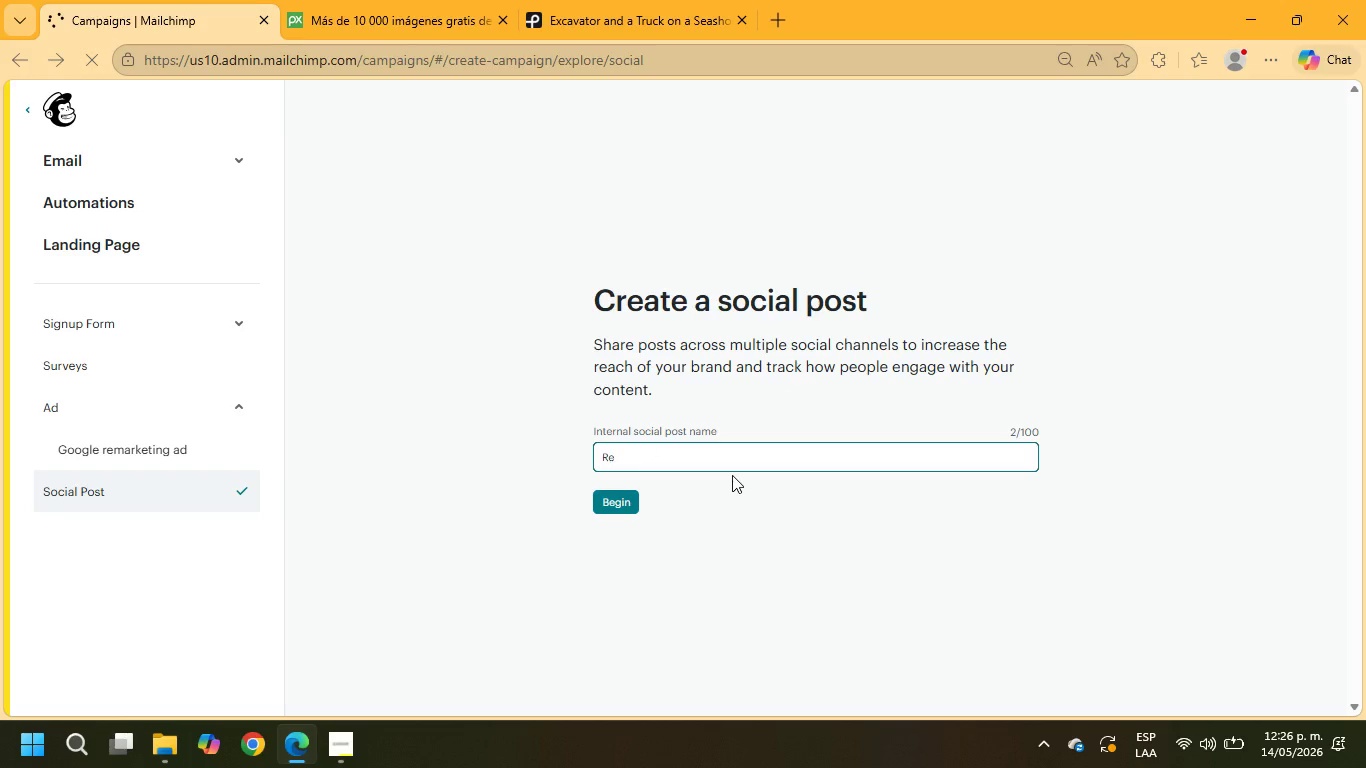 
left_click([728, 449])
 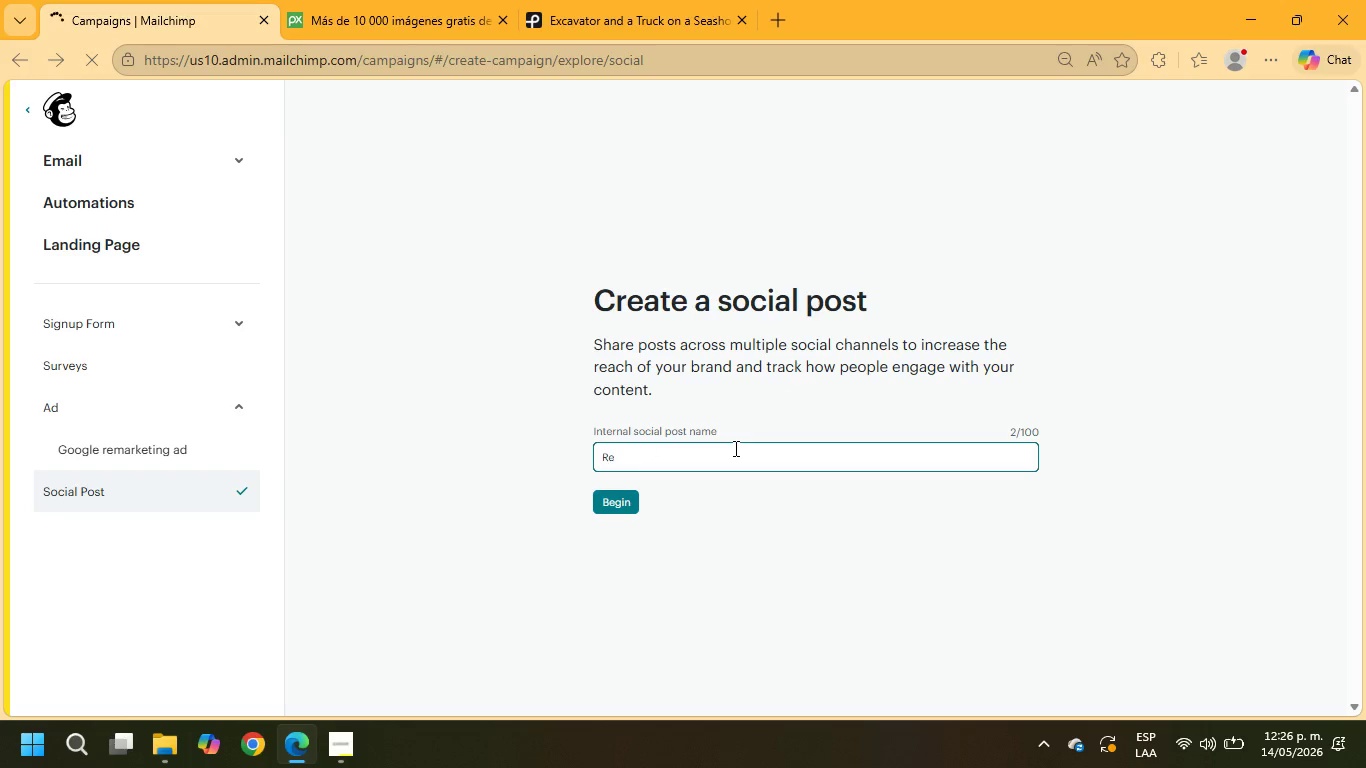 
key(Backspace)
type(id -Ready C)
key(Backspace)
type(Academy)
 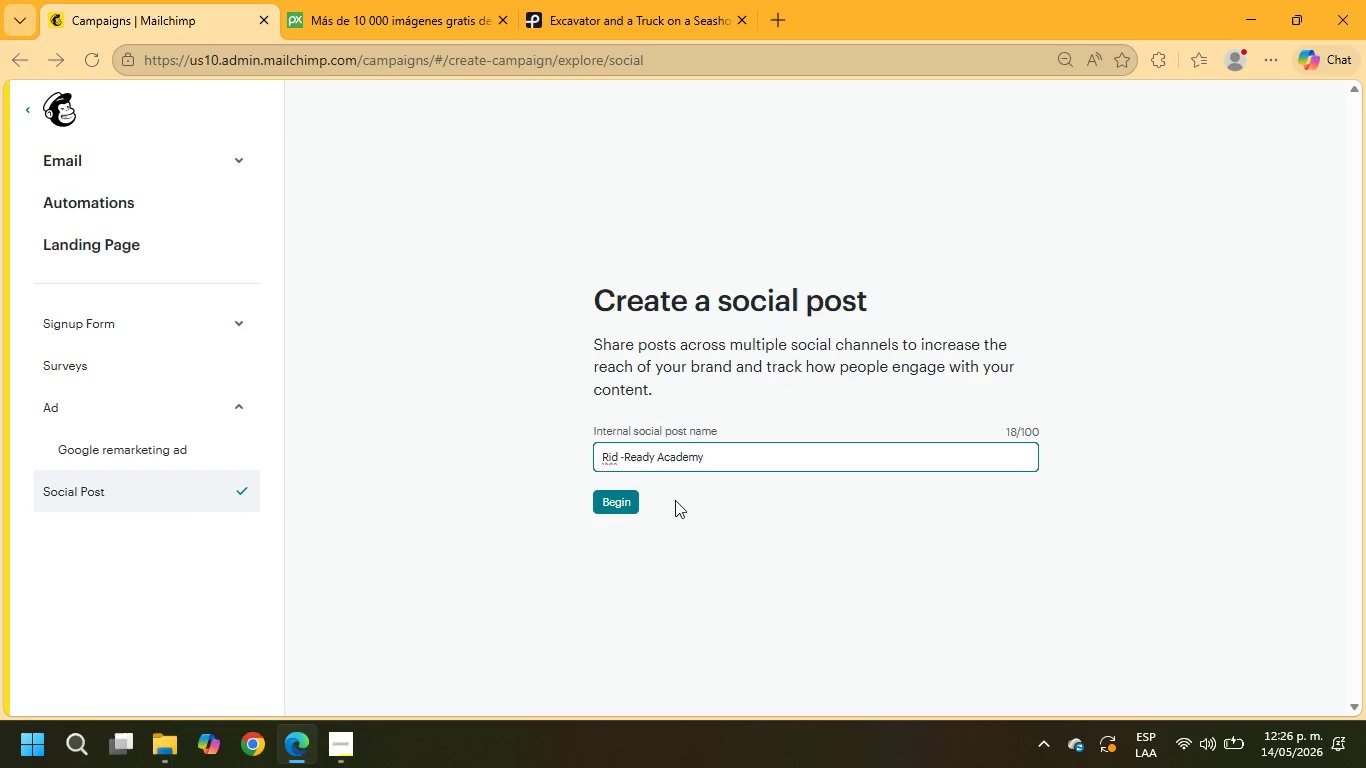 
left_click([625, 500])
 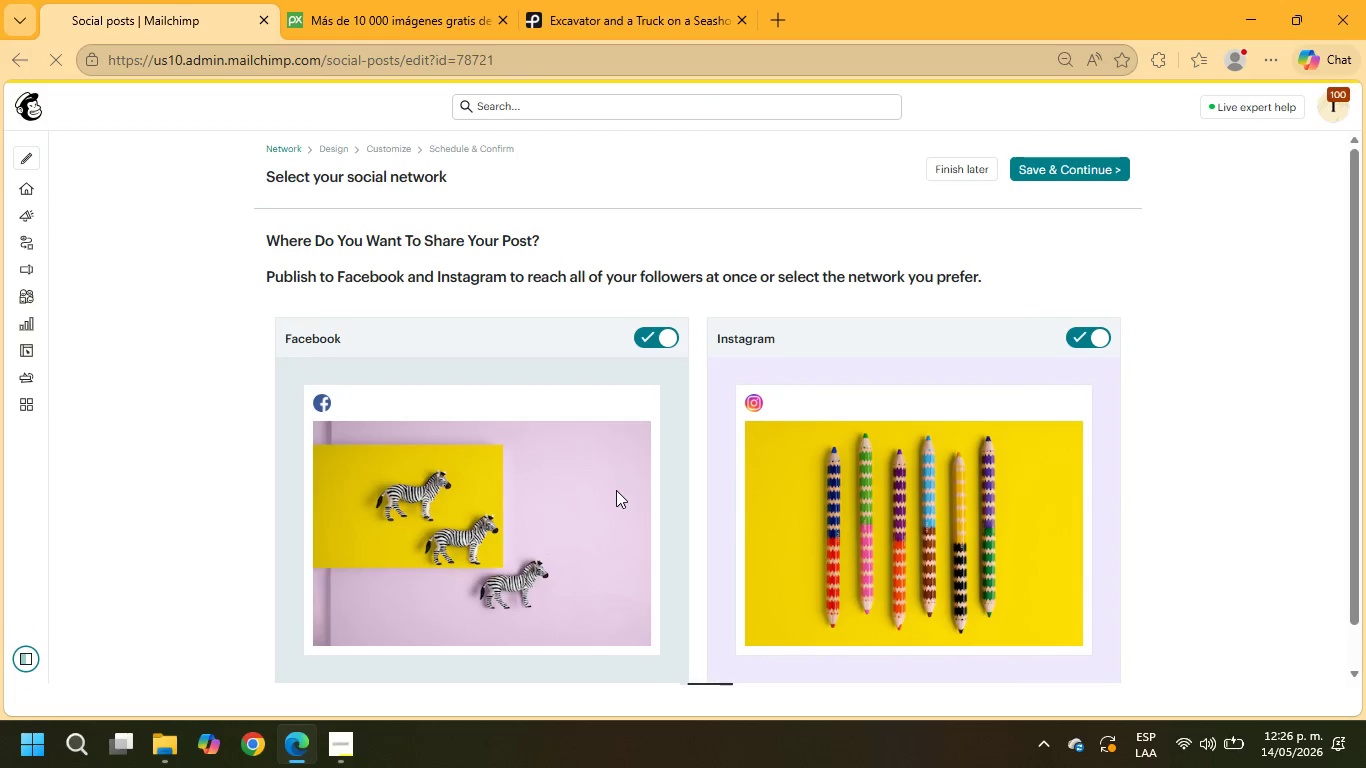 
wait(5.58)
 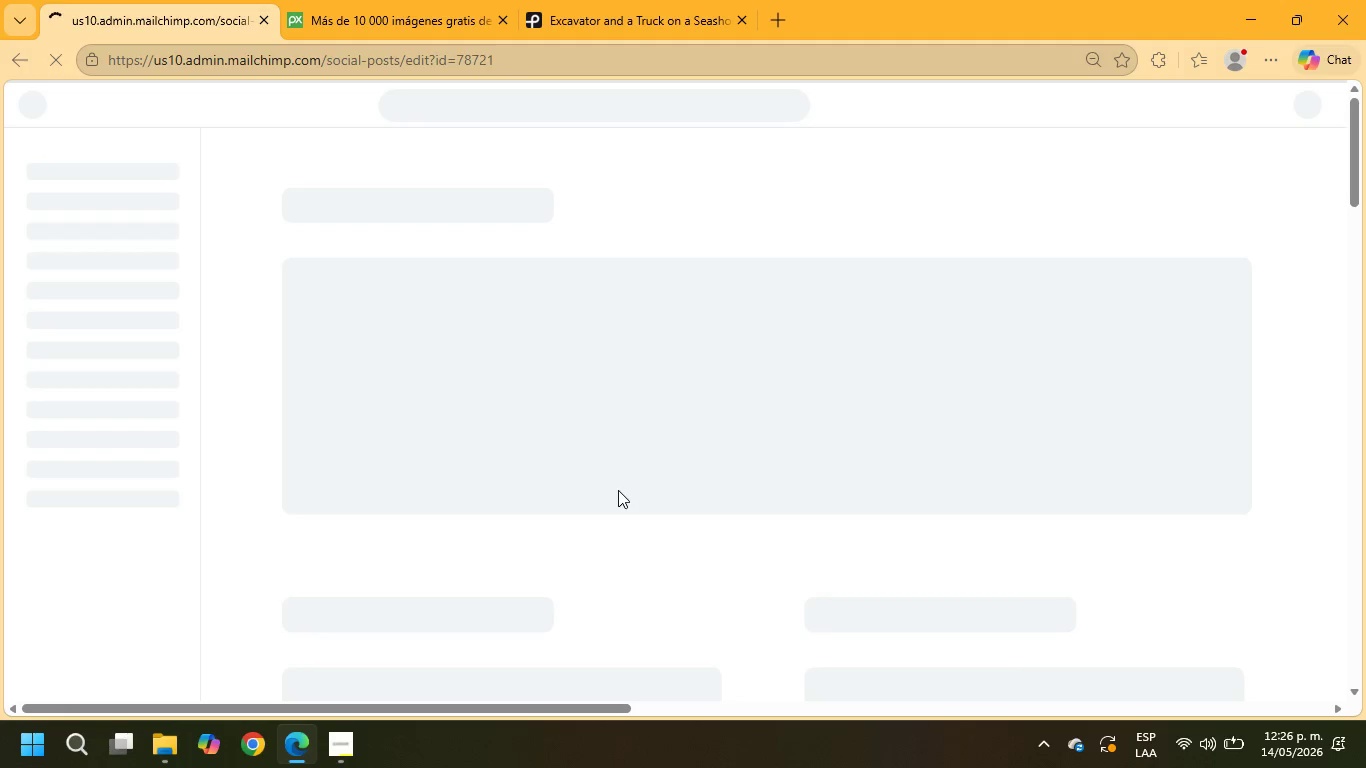 
scroll: coordinate [785, 411], scroll_direction: down, amount: 4.0
 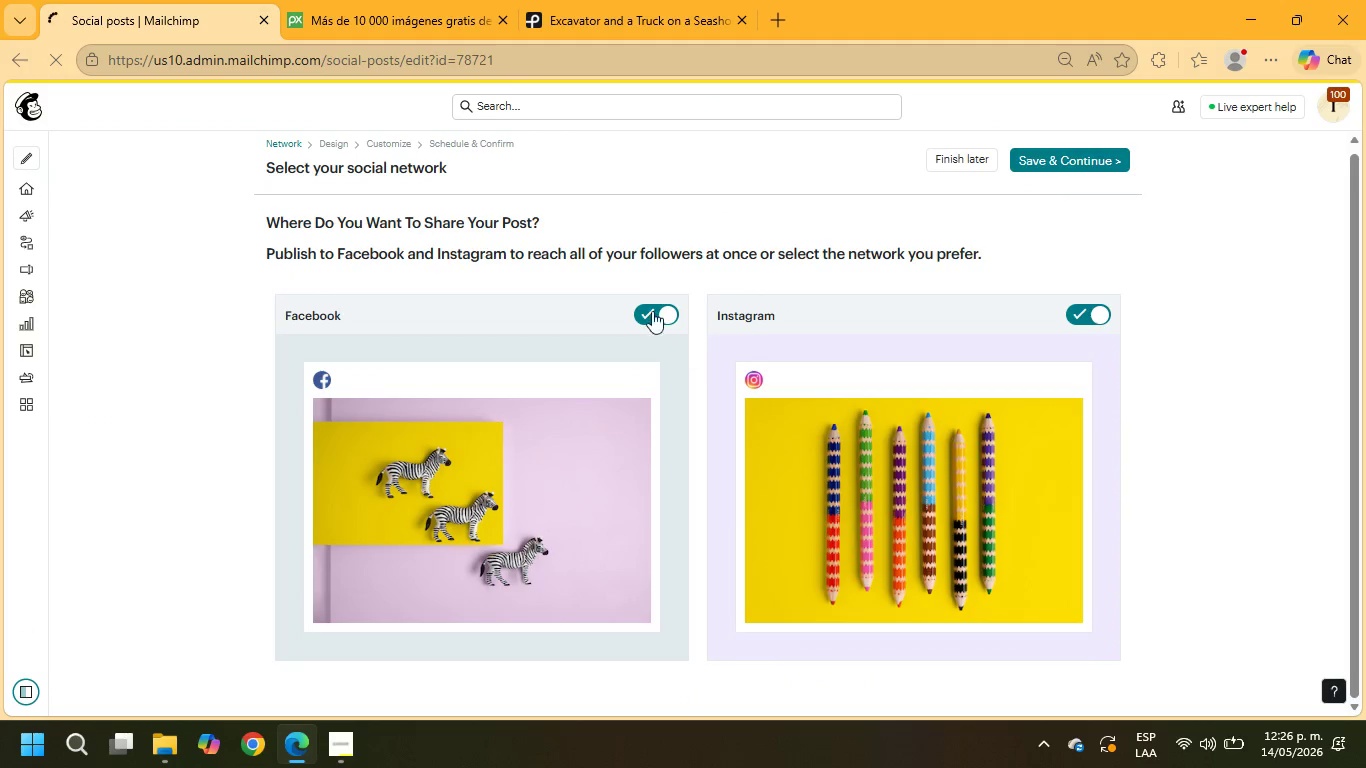 
left_click([658, 310])
 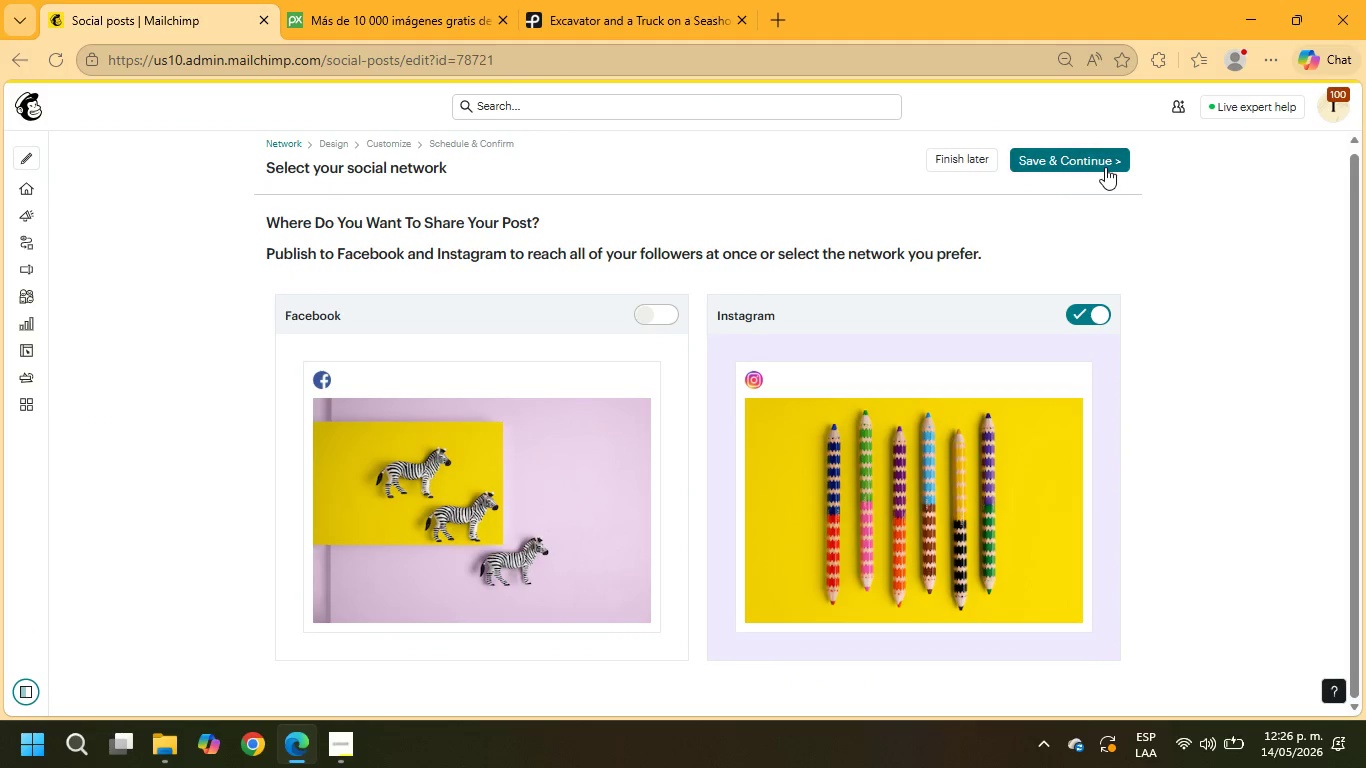 
left_click([1100, 161])
 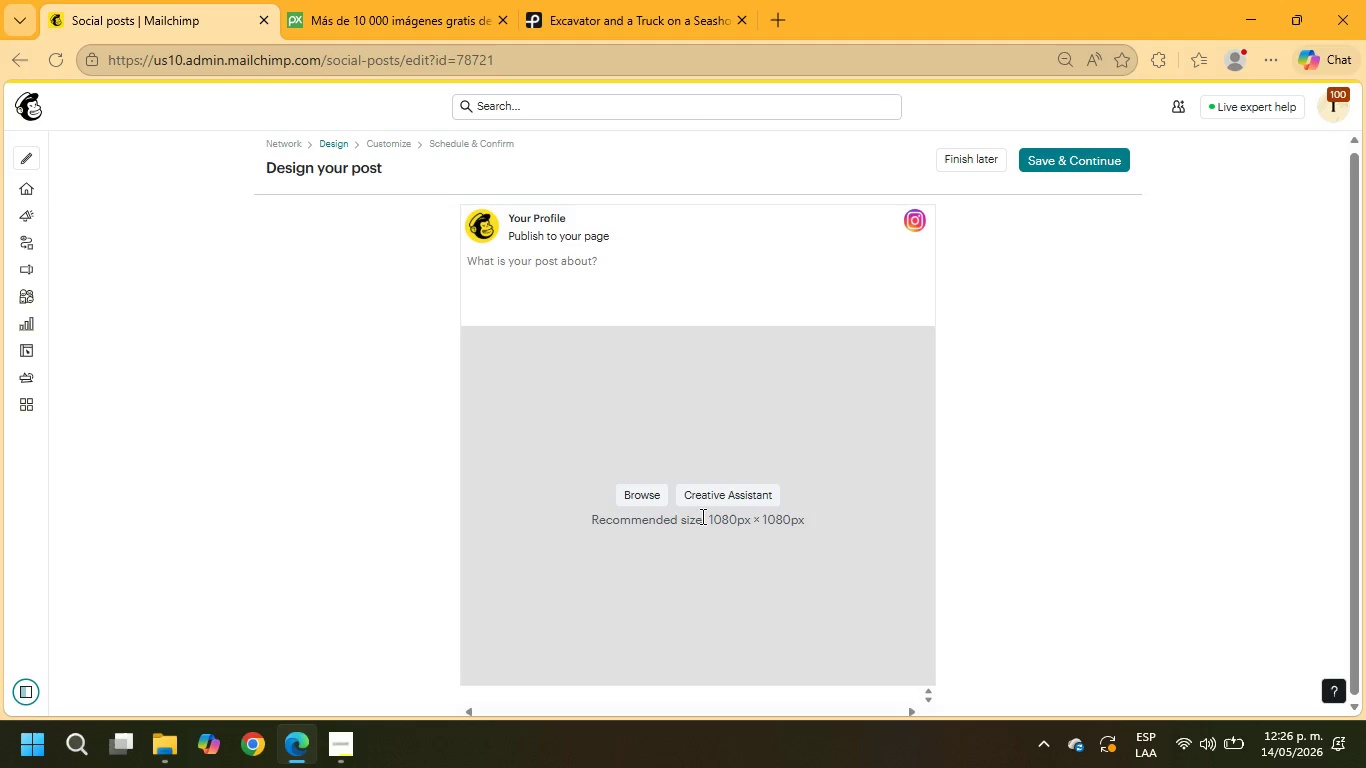 
left_click([602, 0])
 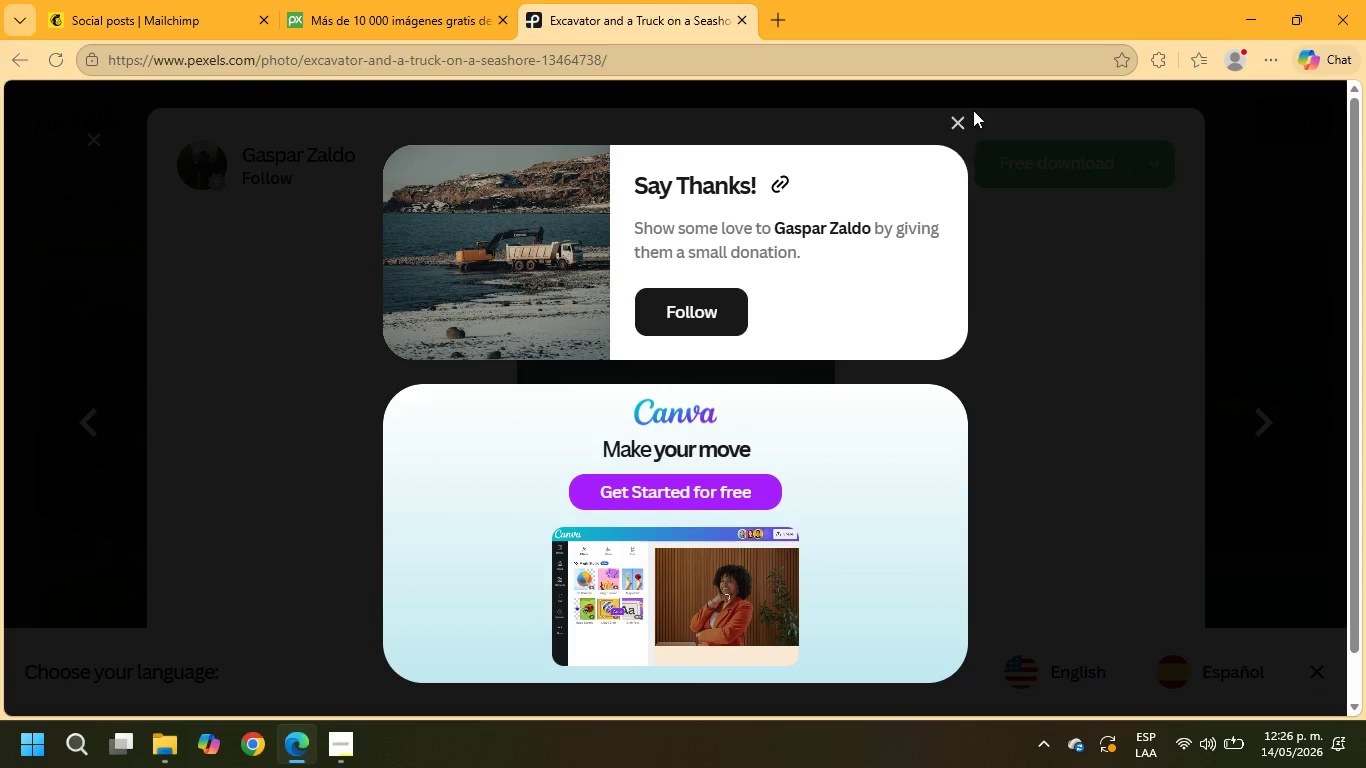 
left_click([959, 119])
 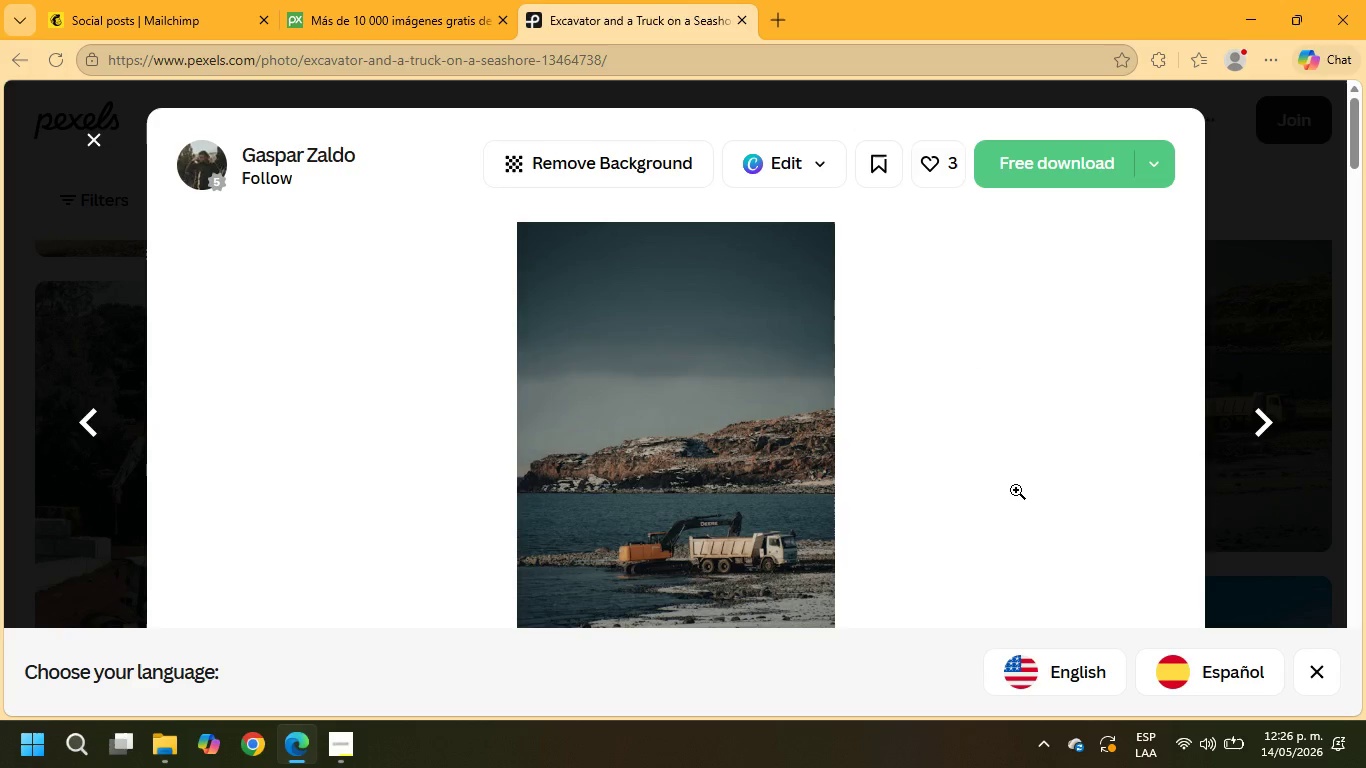 
scroll: coordinate [1034, 478], scroll_direction: down, amount: 2.0
 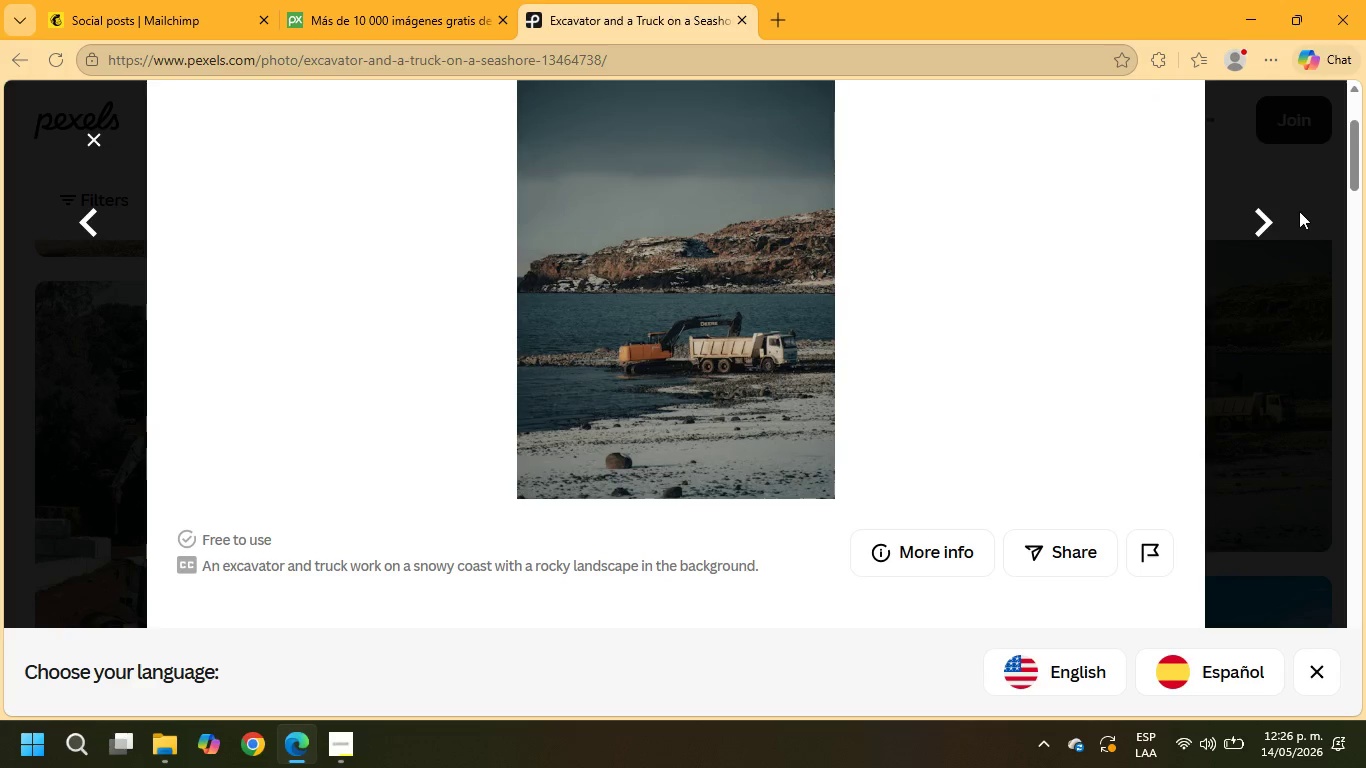 
scroll: coordinate [1298, 216], scroll_direction: up, amount: 5.0
 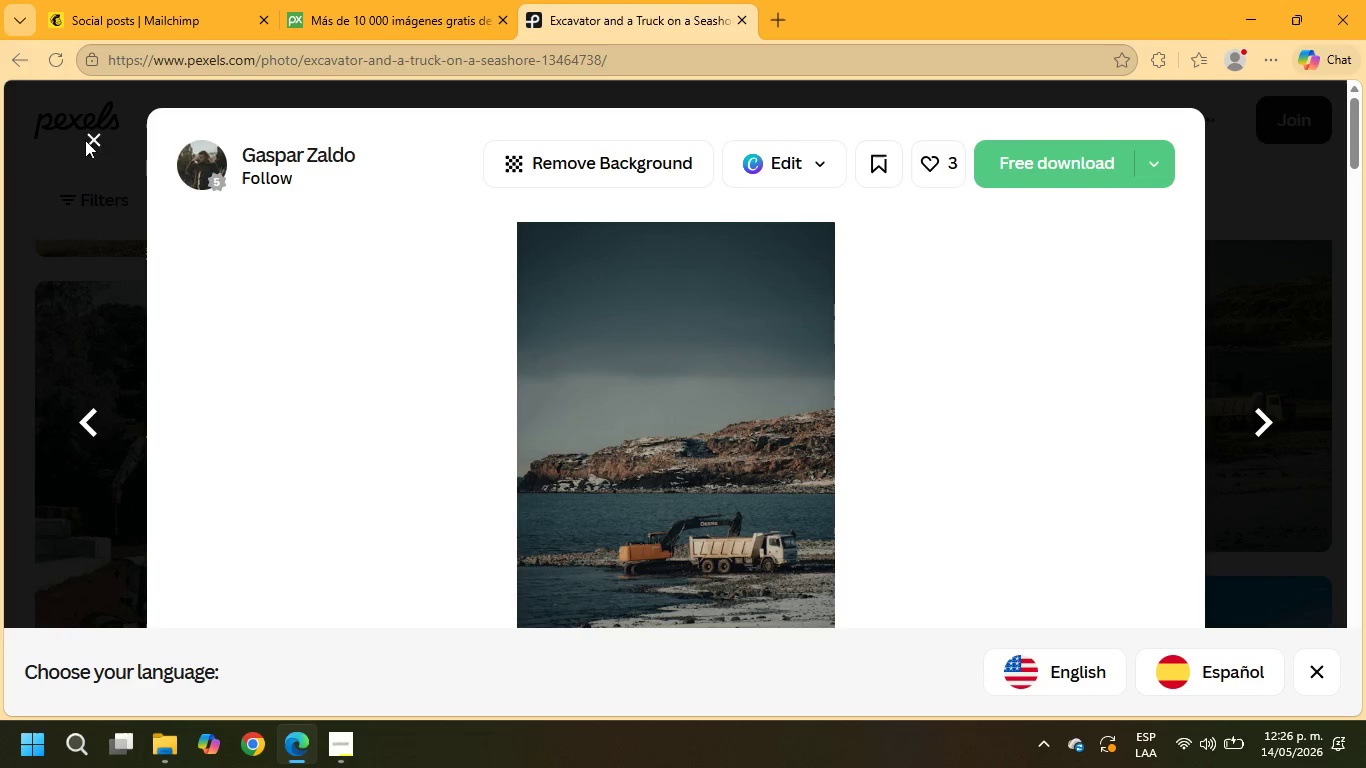 
left_click([89, 137])
 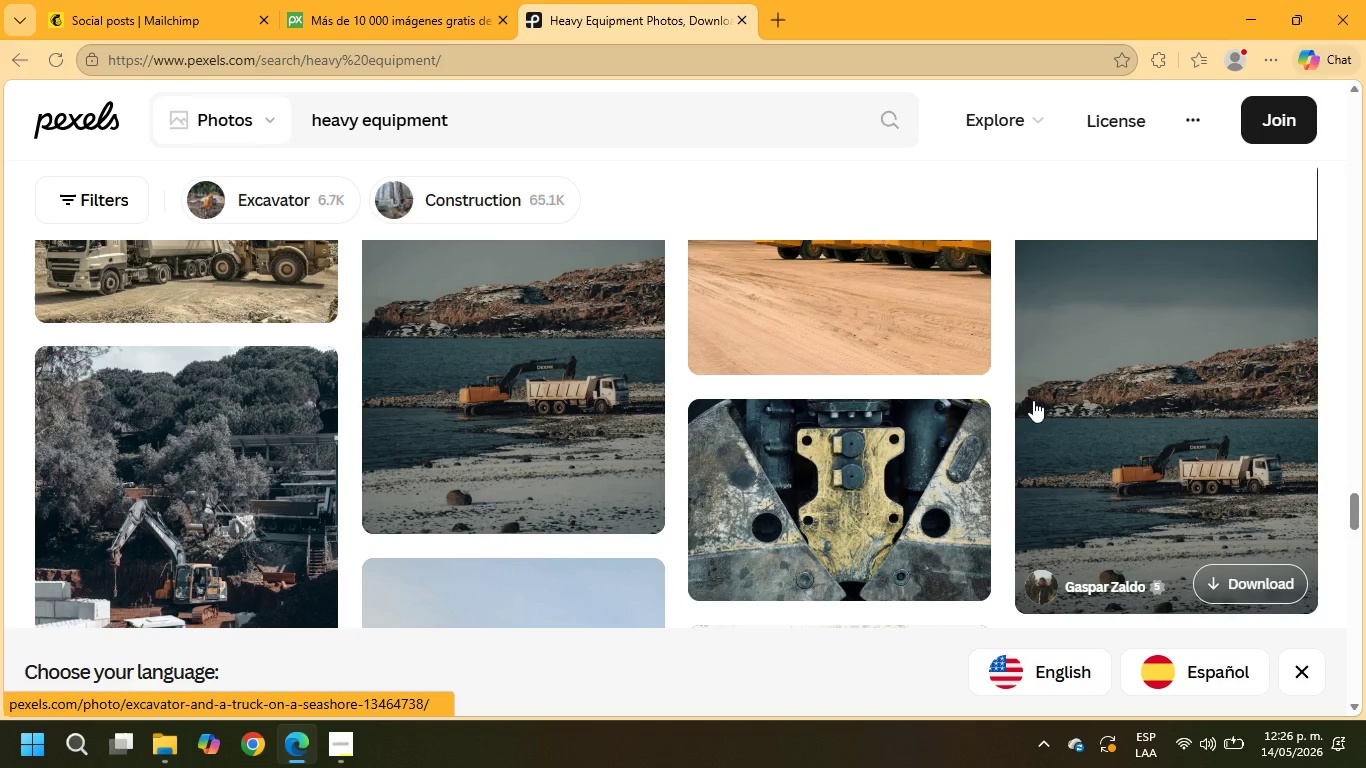 
scroll: coordinate [1033, 400], scroll_direction: down, amount: 5.0
 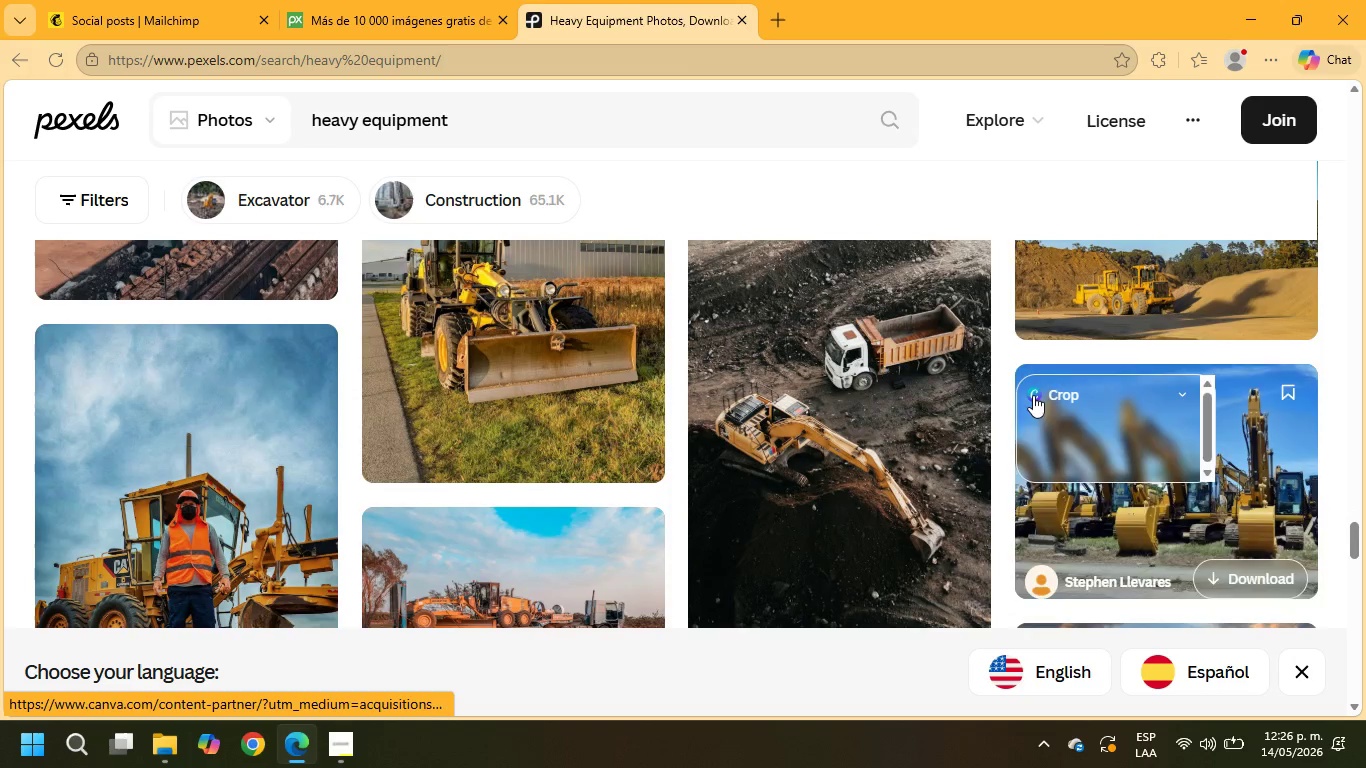 
mouse_move([1011, 395])
 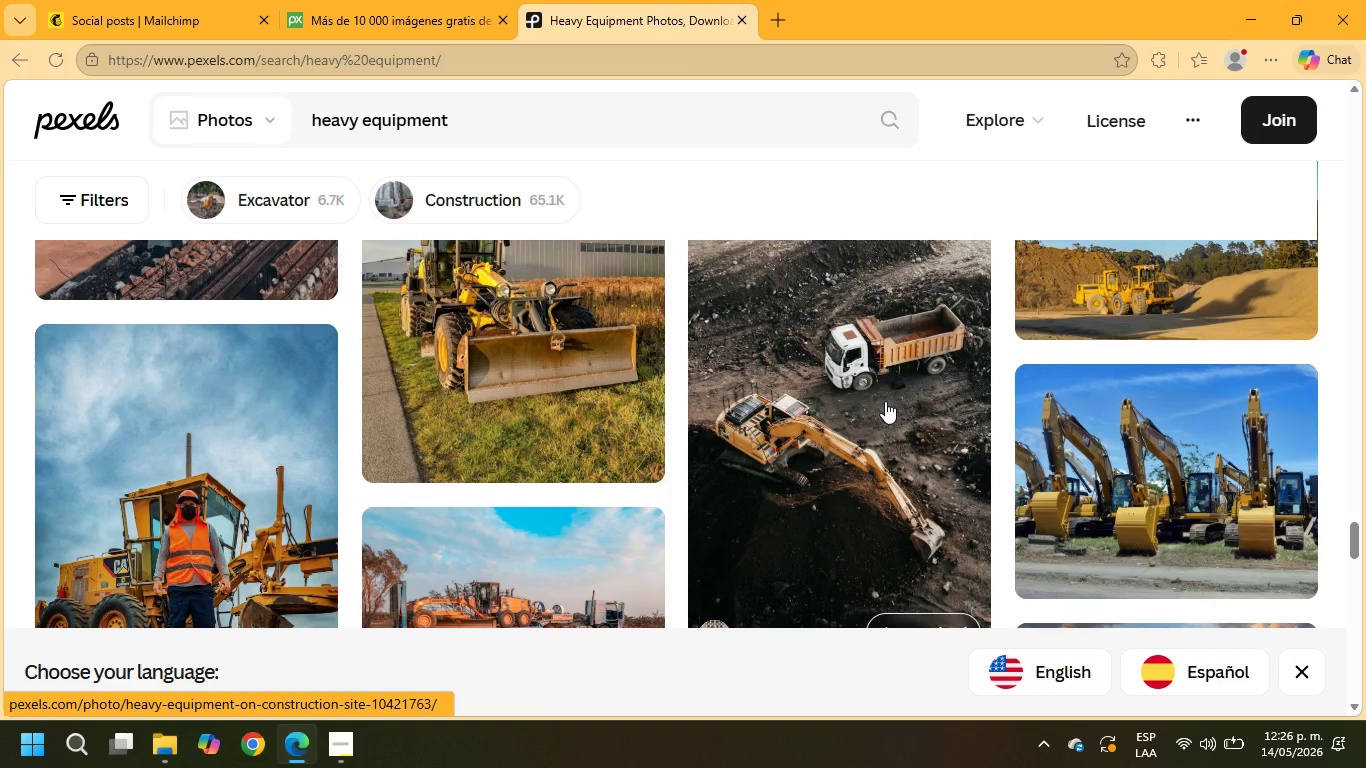 
left_click([885, 401])
 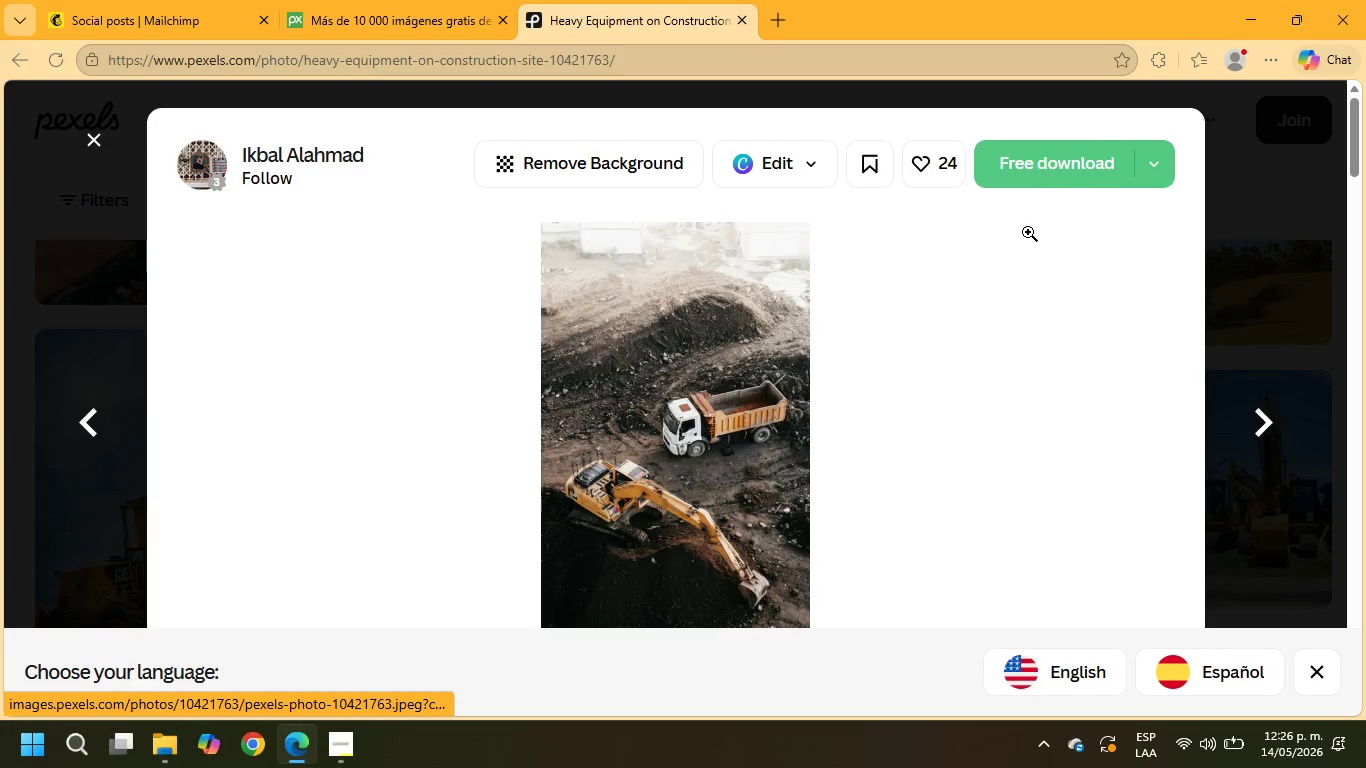 
left_click([1037, 159])
 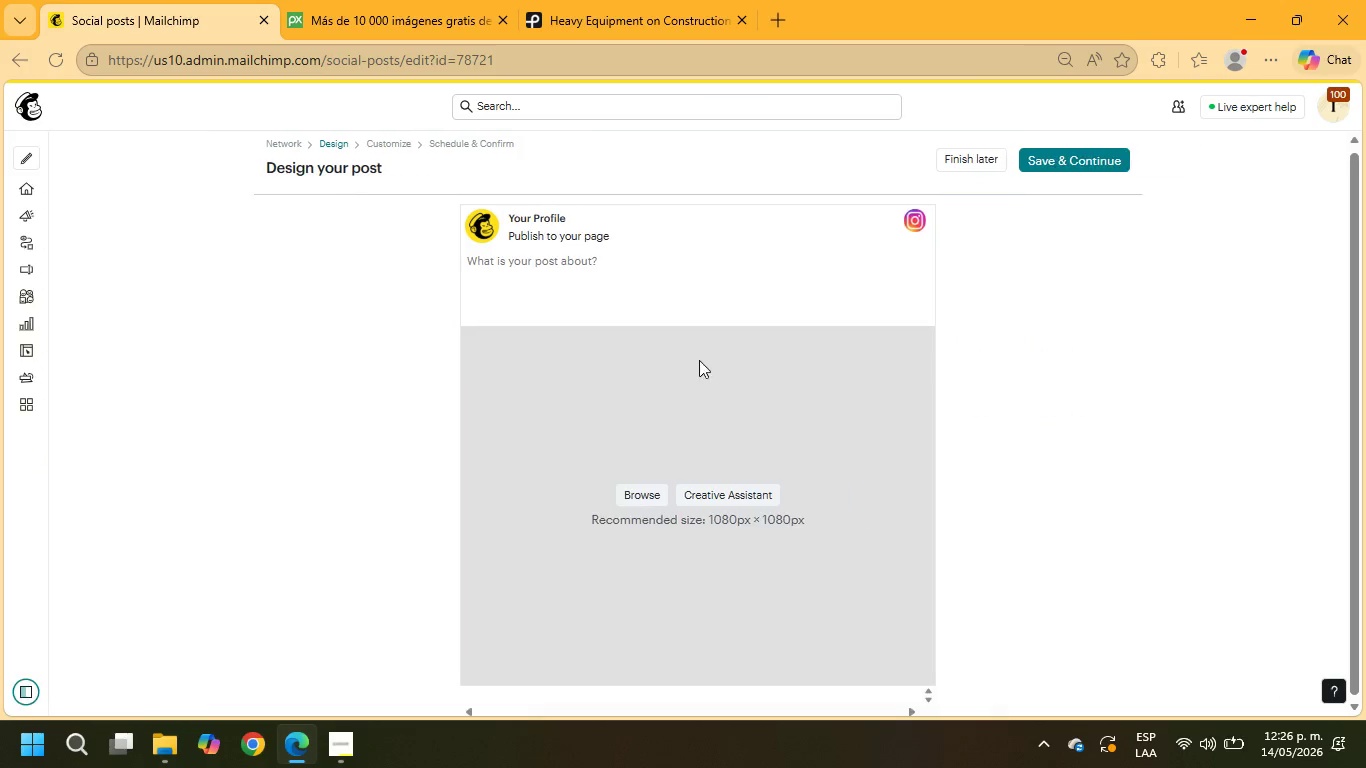 
left_click([633, 492])
 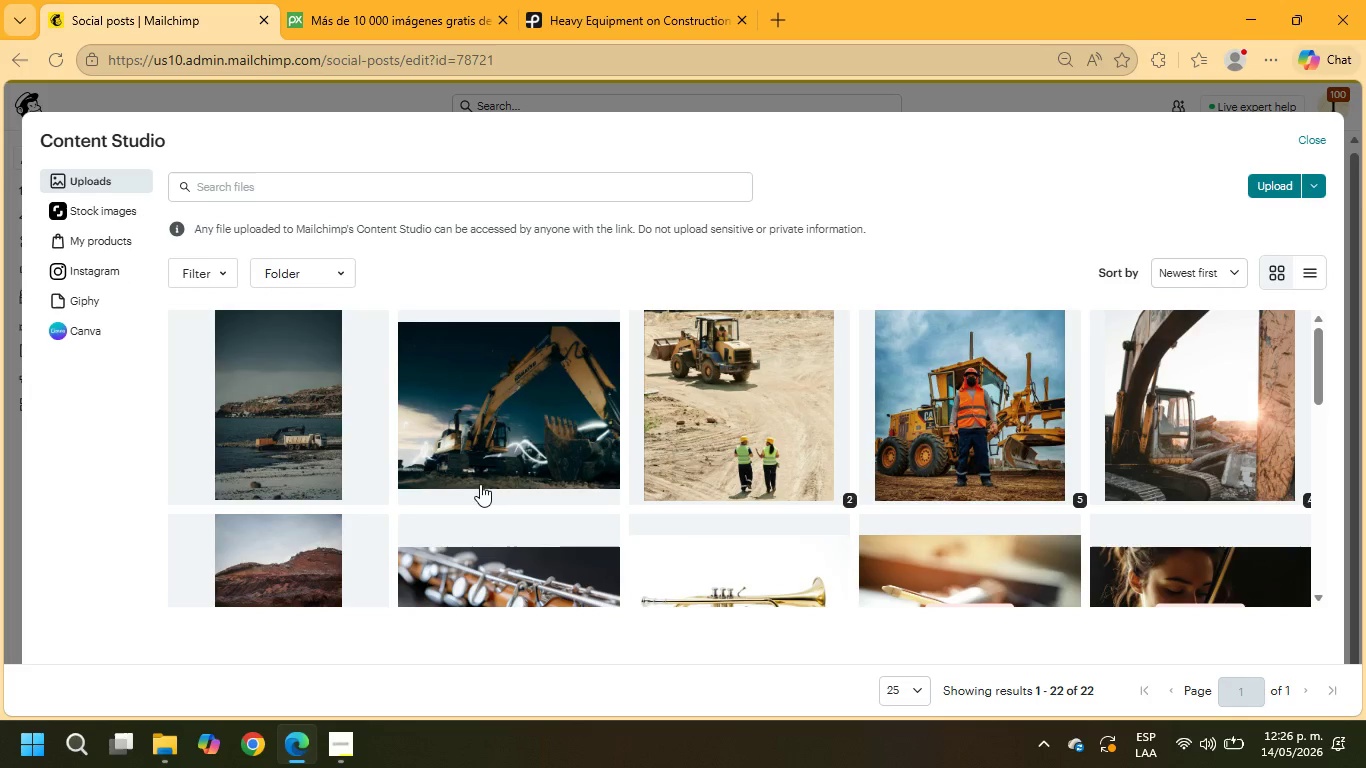 
left_click([1270, 185])
 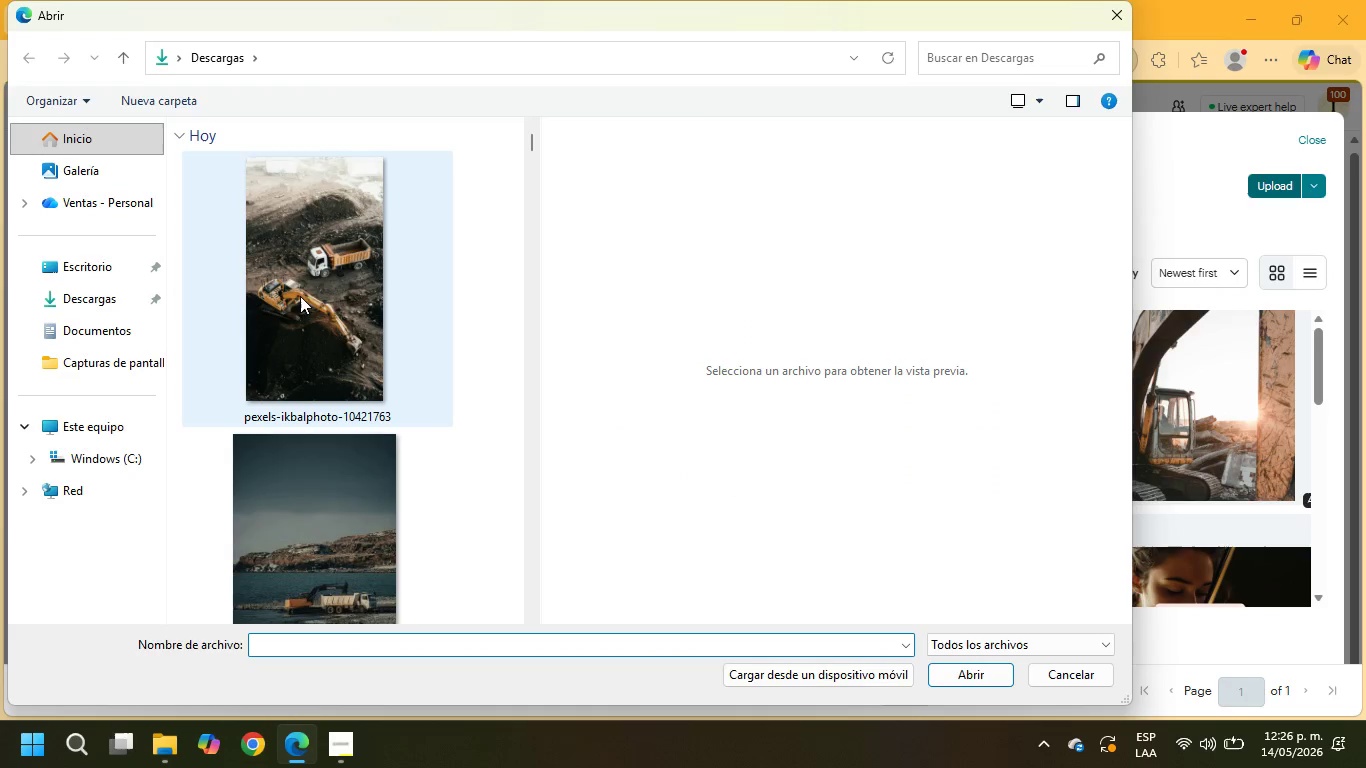 
left_click([312, 285])
 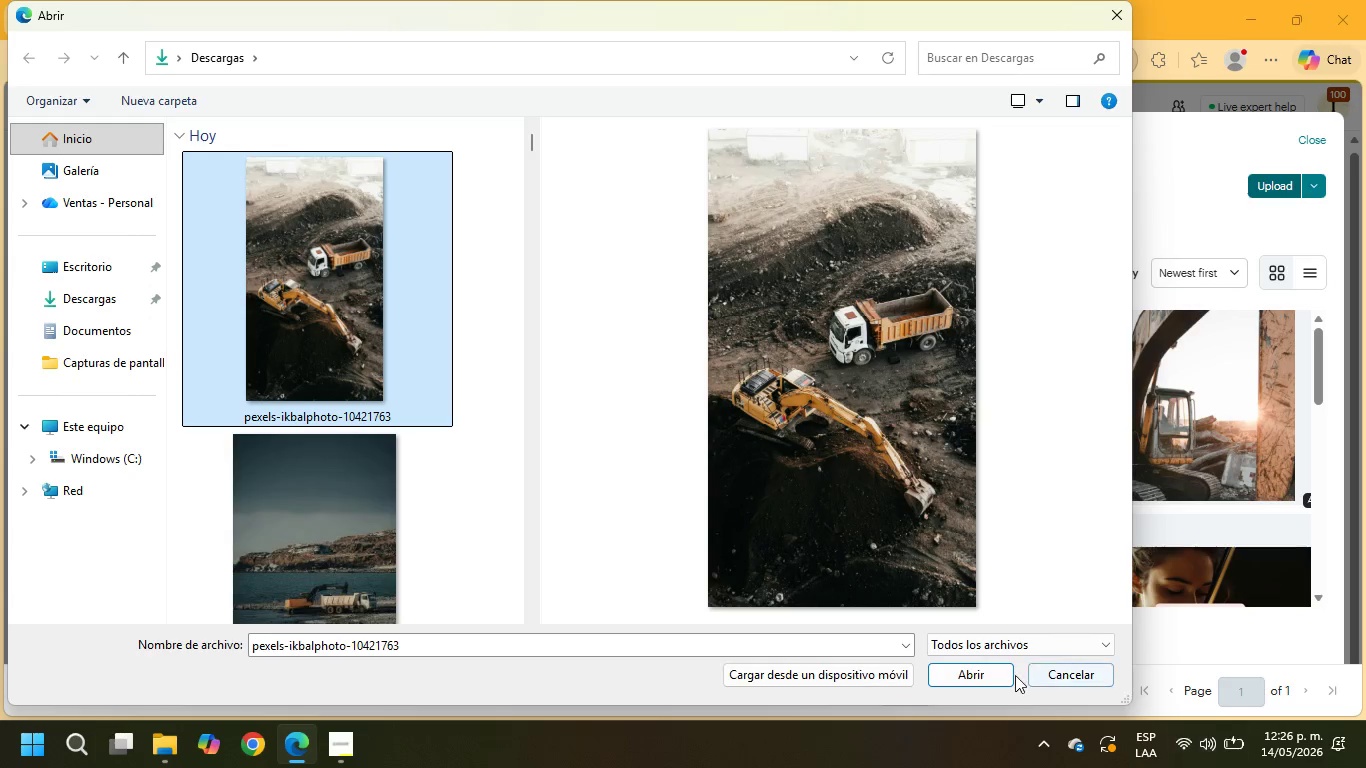 
left_click([991, 676])
 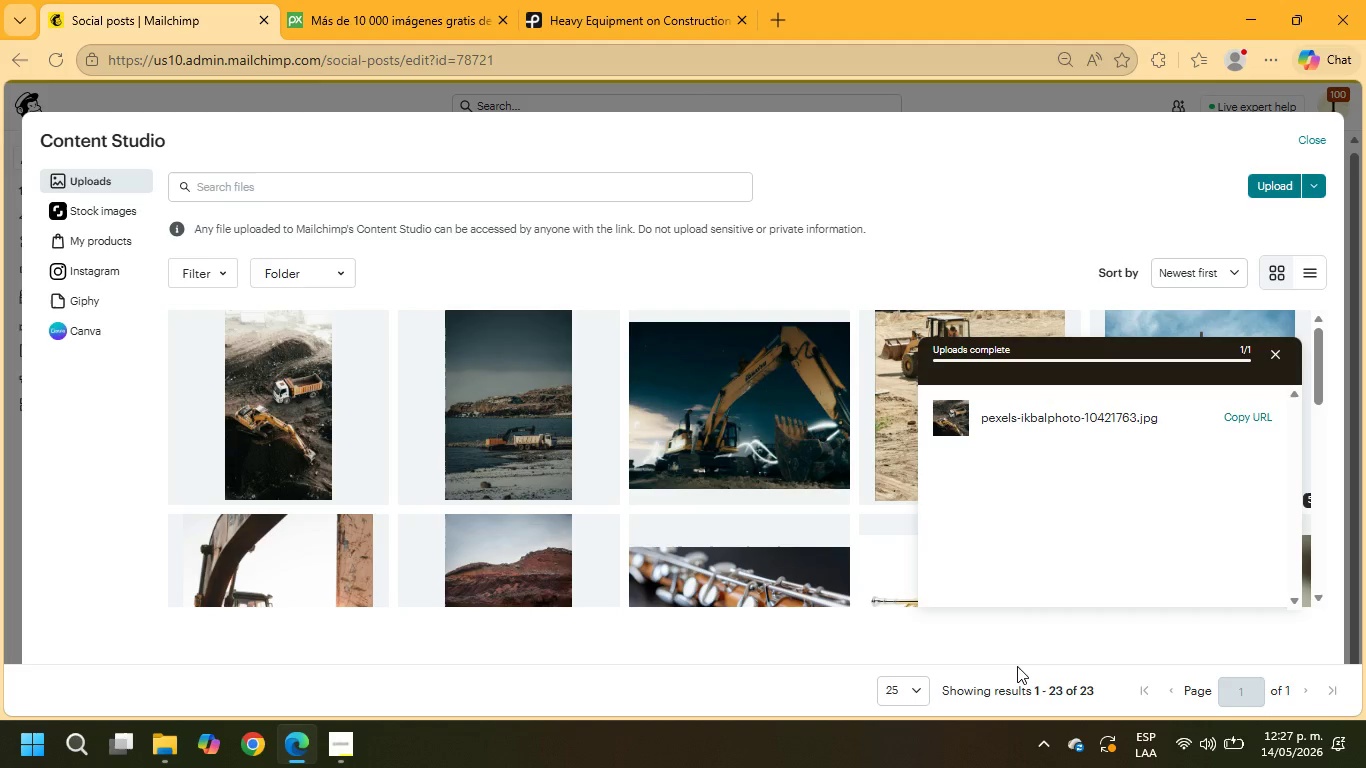 
wait(13.92)
 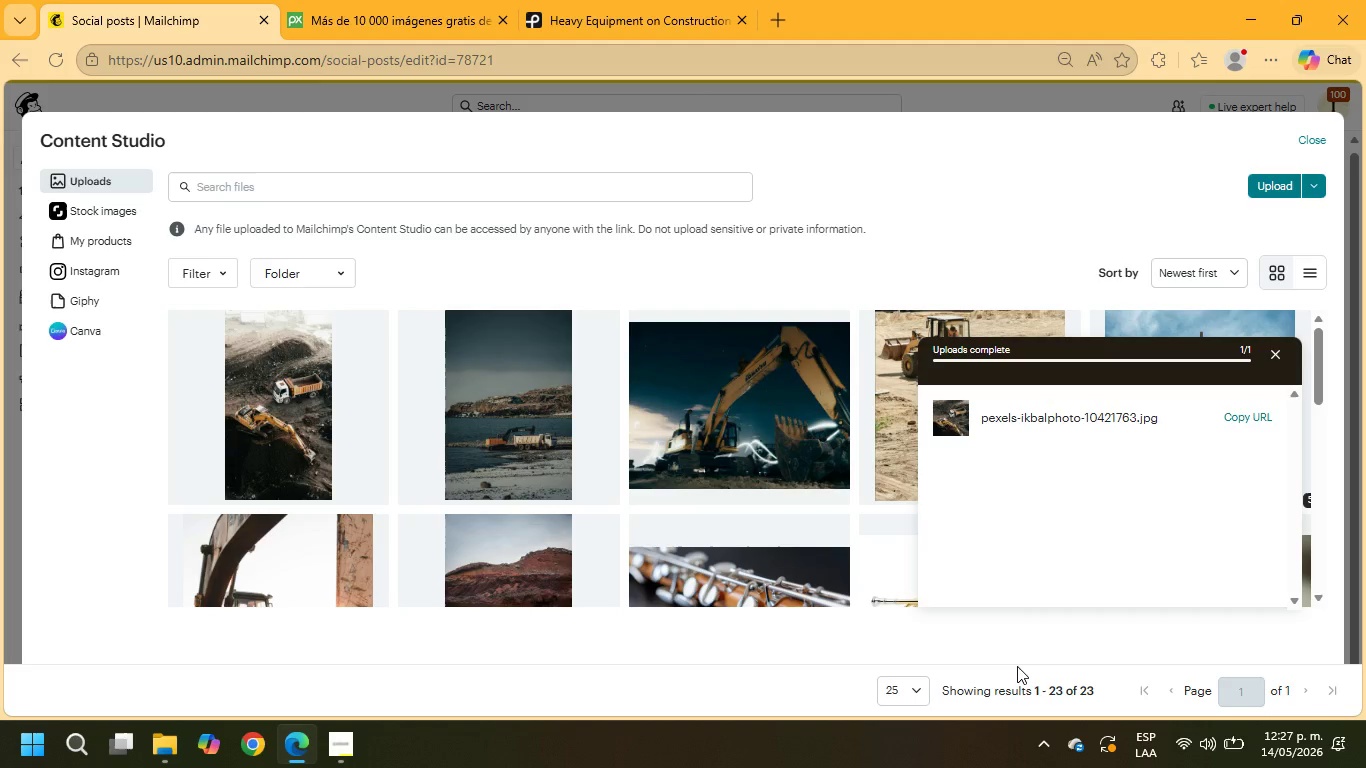 
left_click([210, 391])
 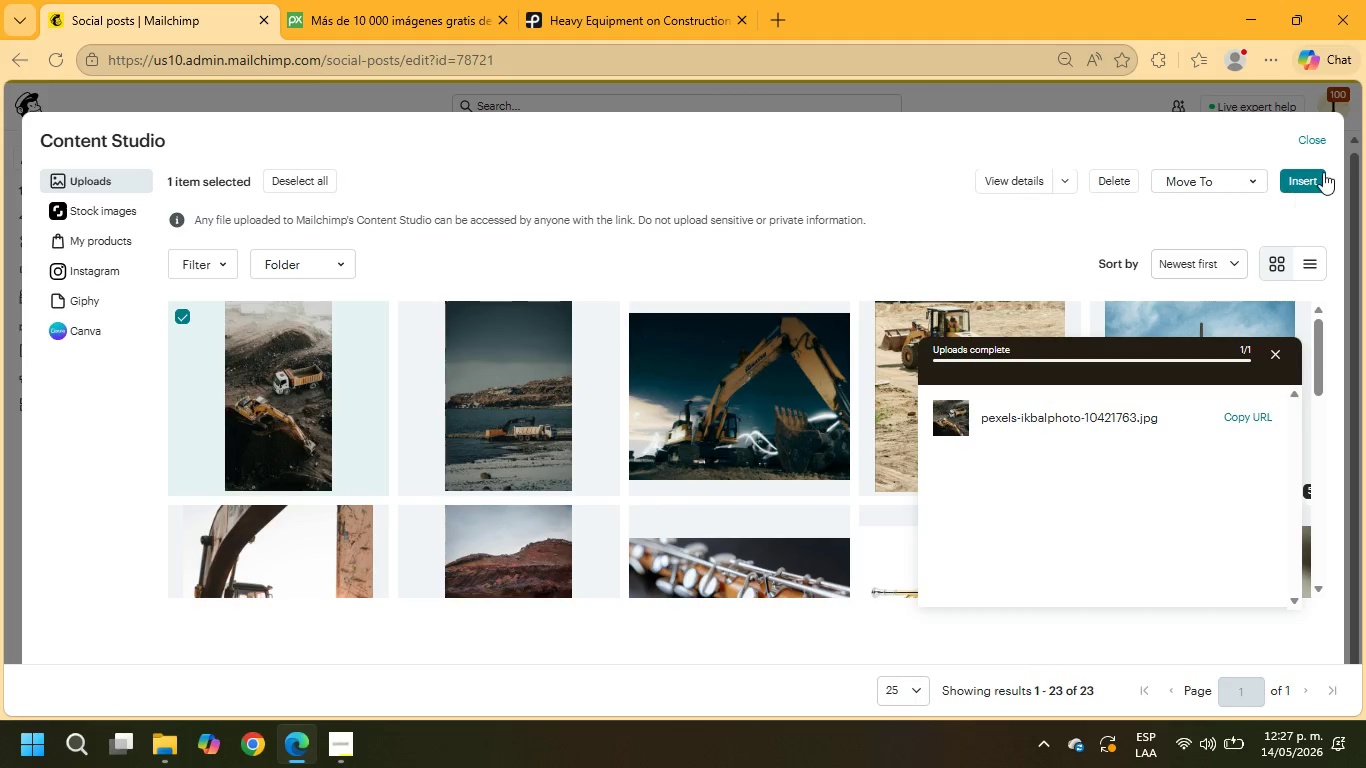 
left_click([1325, 171])
 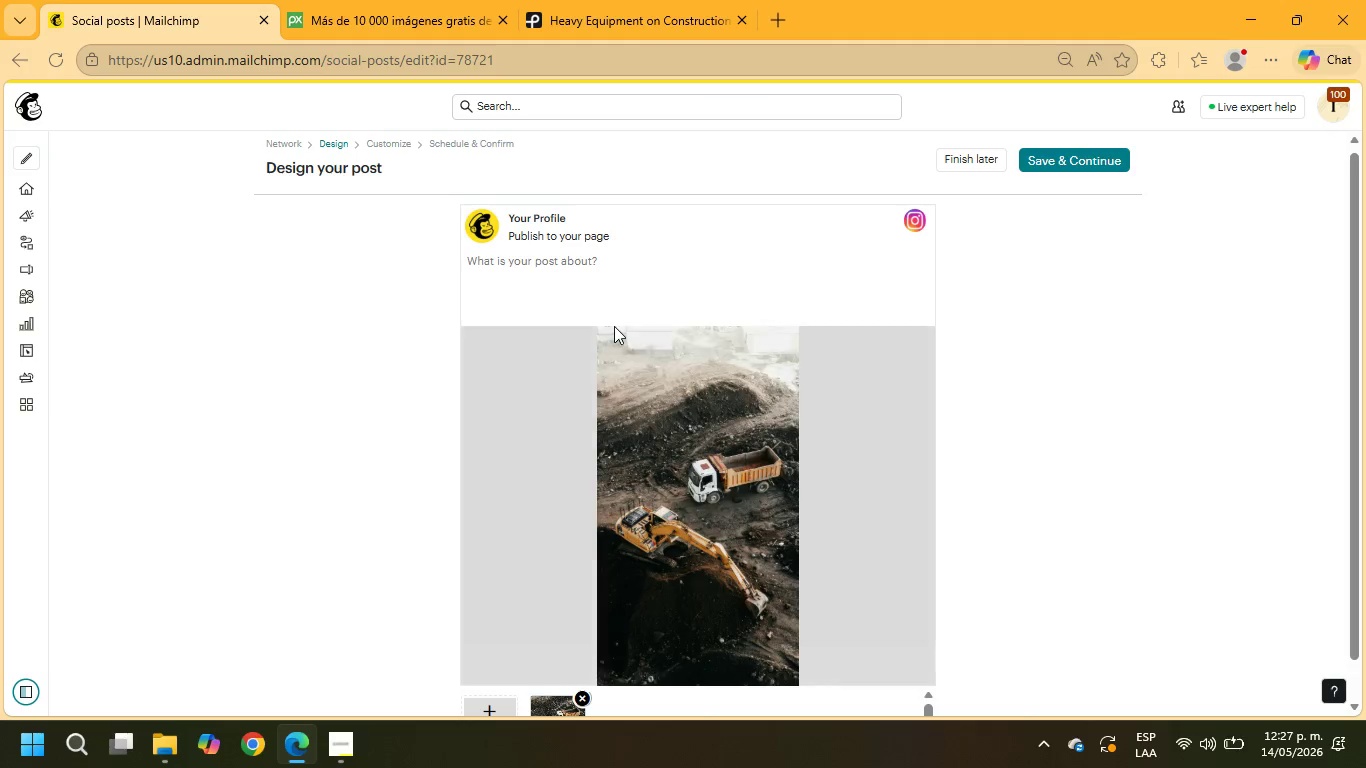 
wait(6.48)
 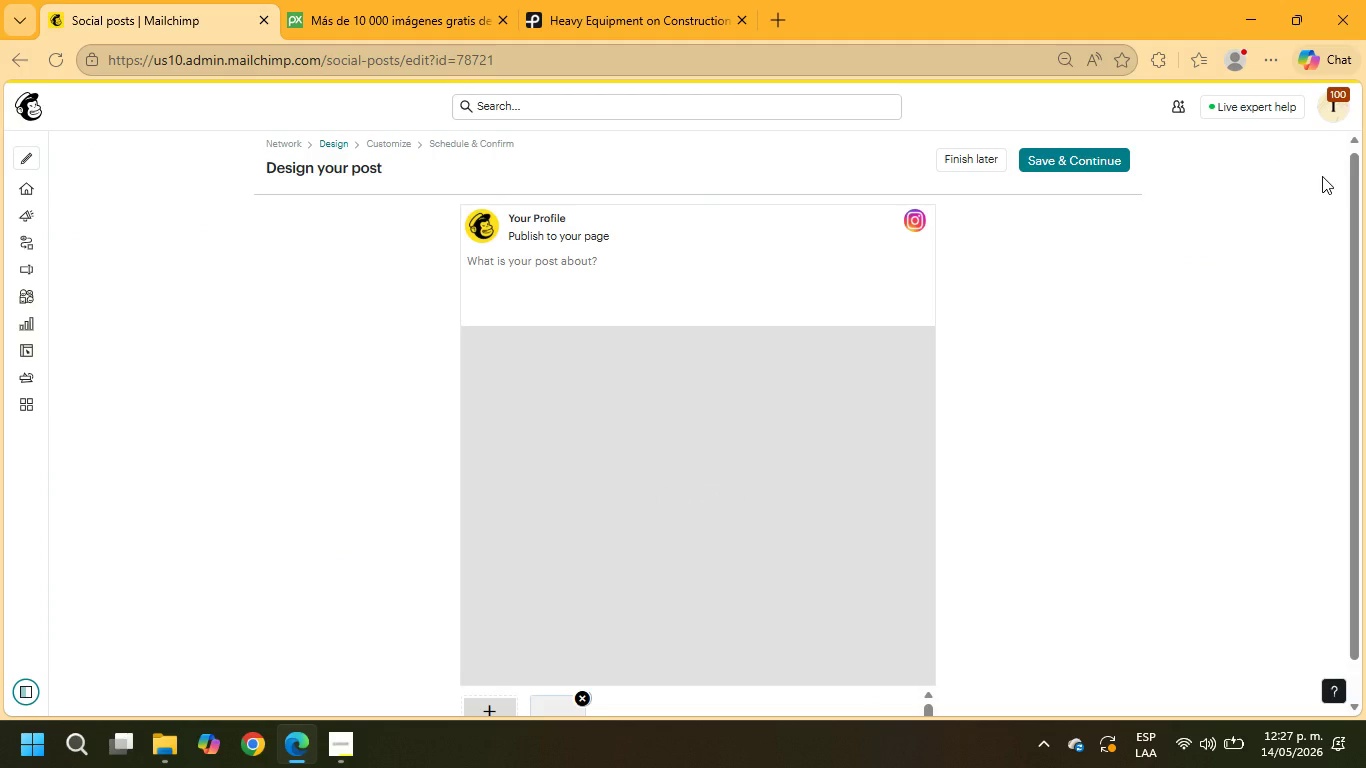 
left_click([627, 1])
 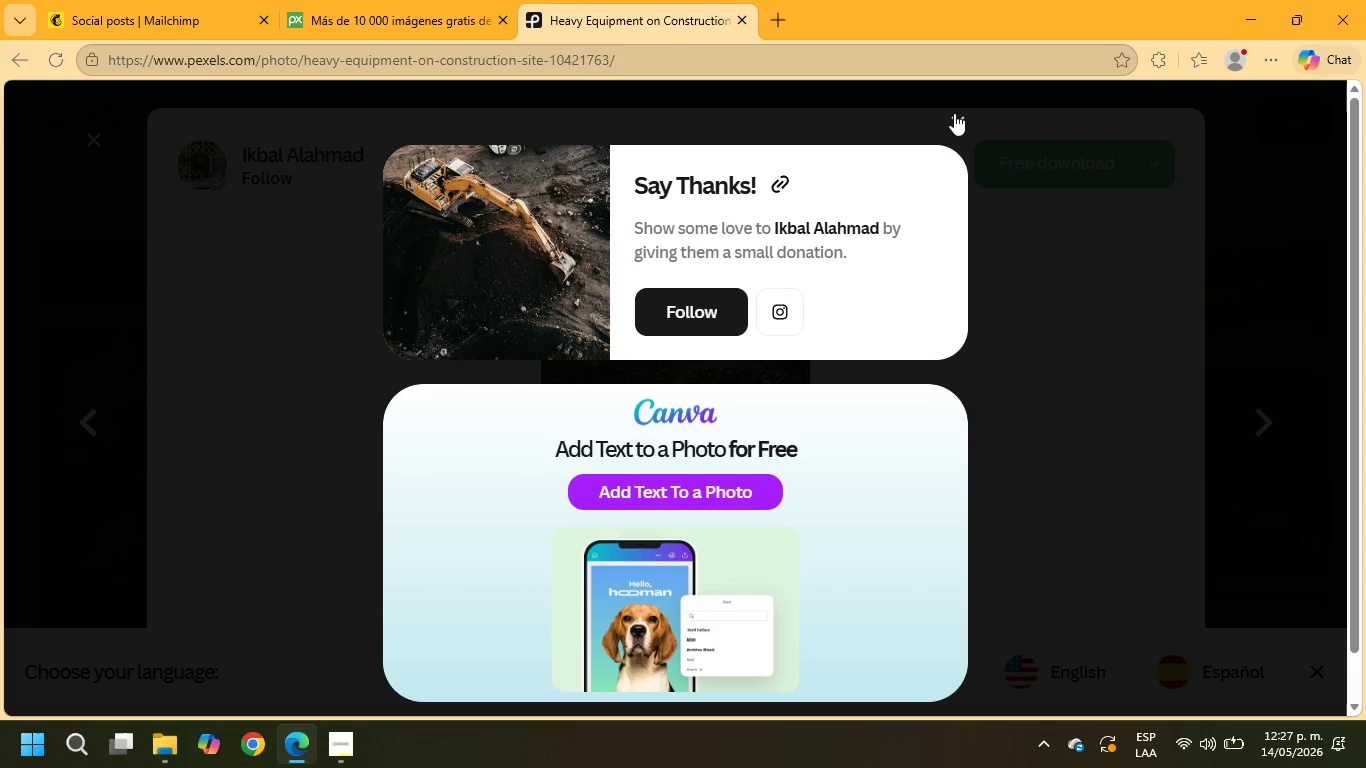 
left_click([957, 122])
 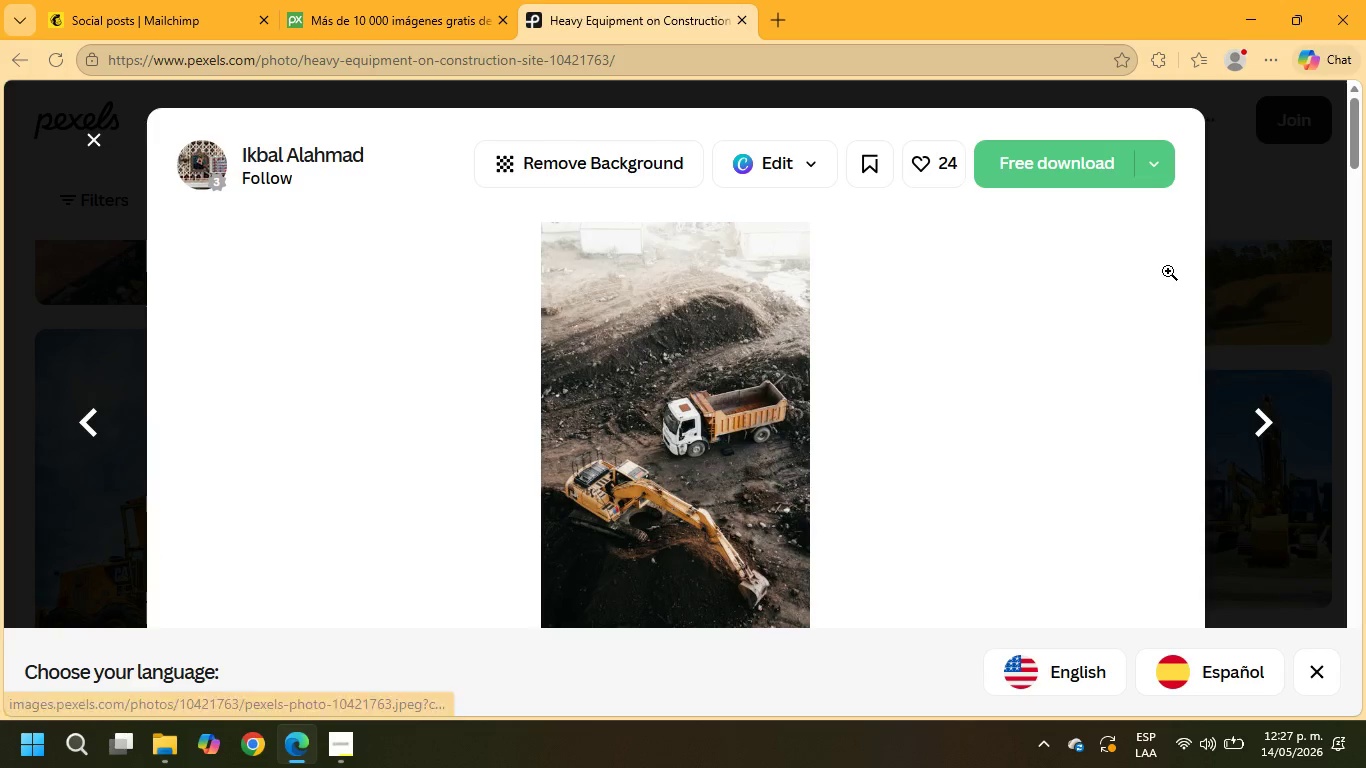 
left_click([1295, 182])
 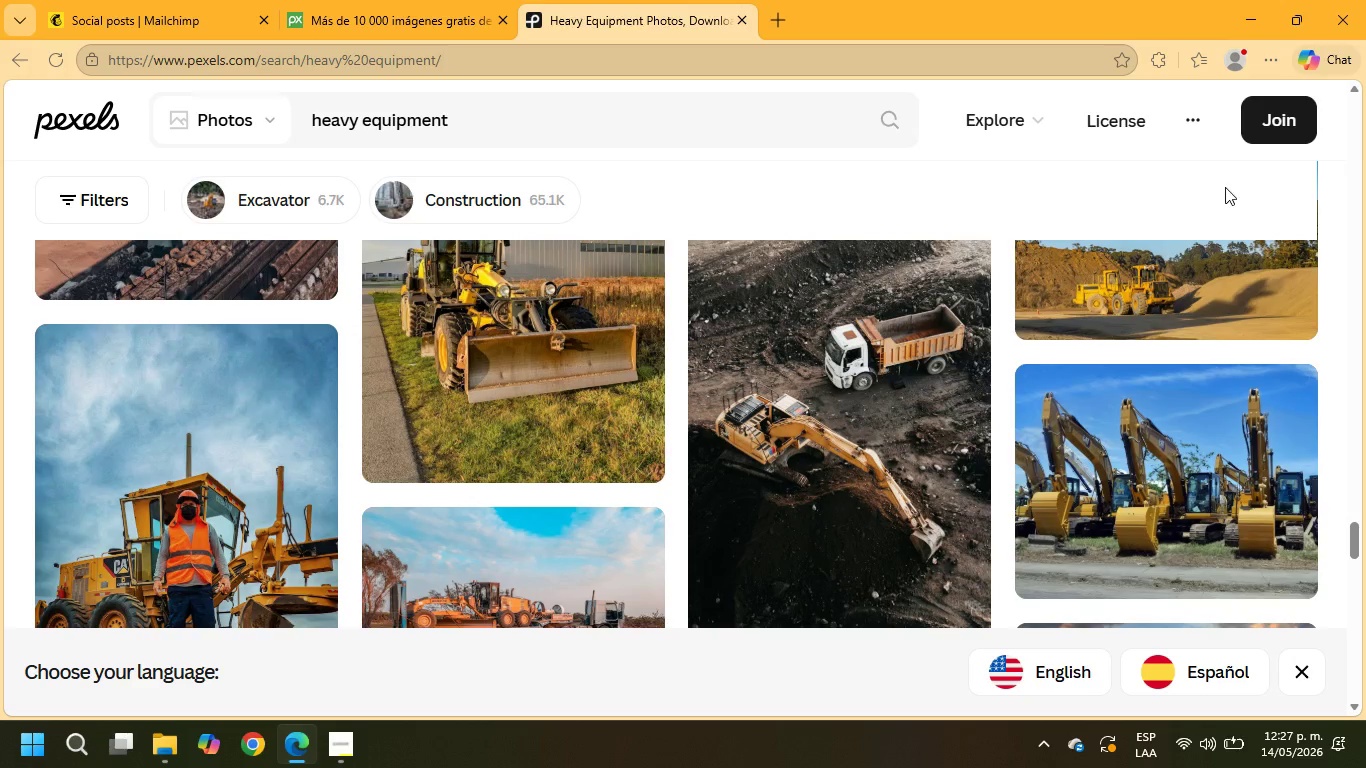 
scroll: coordinate [1149, 382], scroll_direction: down, amount: 3.0
 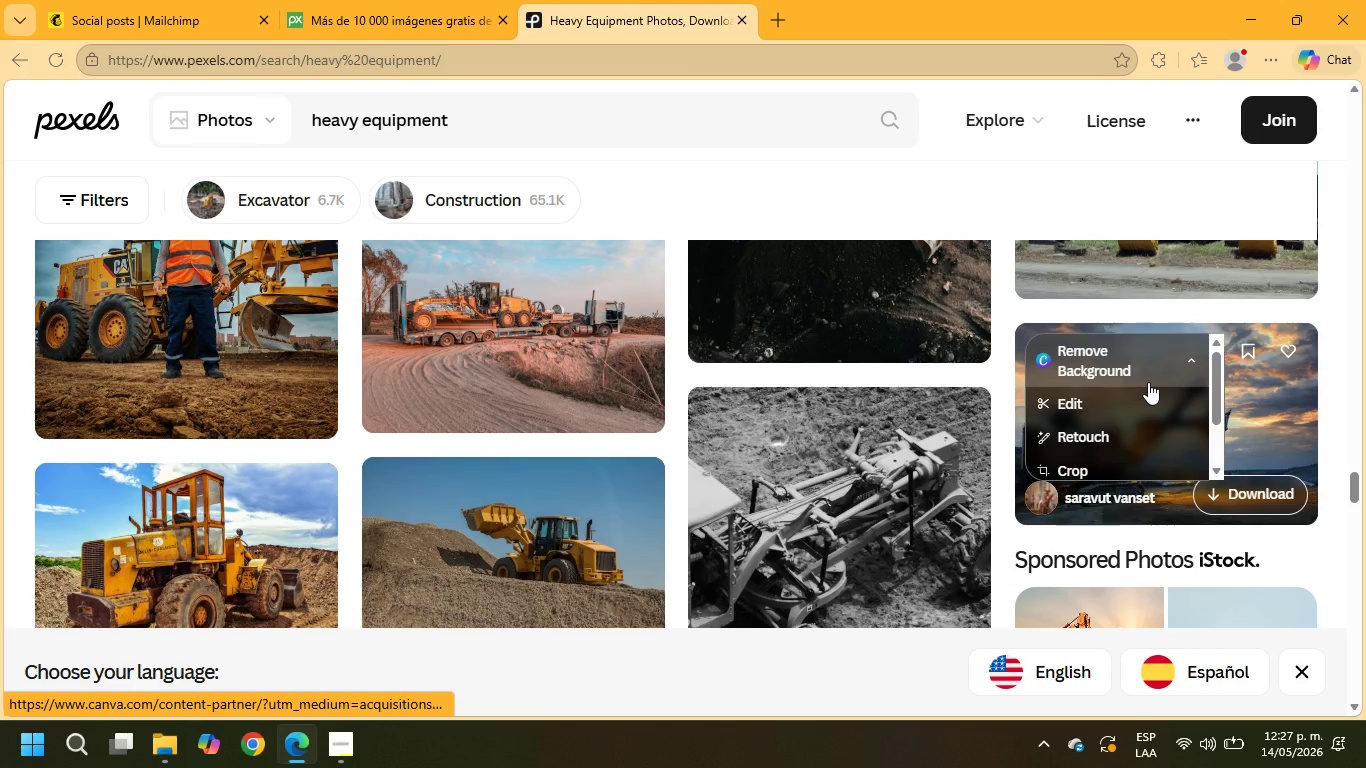 
scroll: coordinate [1148, 382], scroll_direction: up, amount: 5.0
 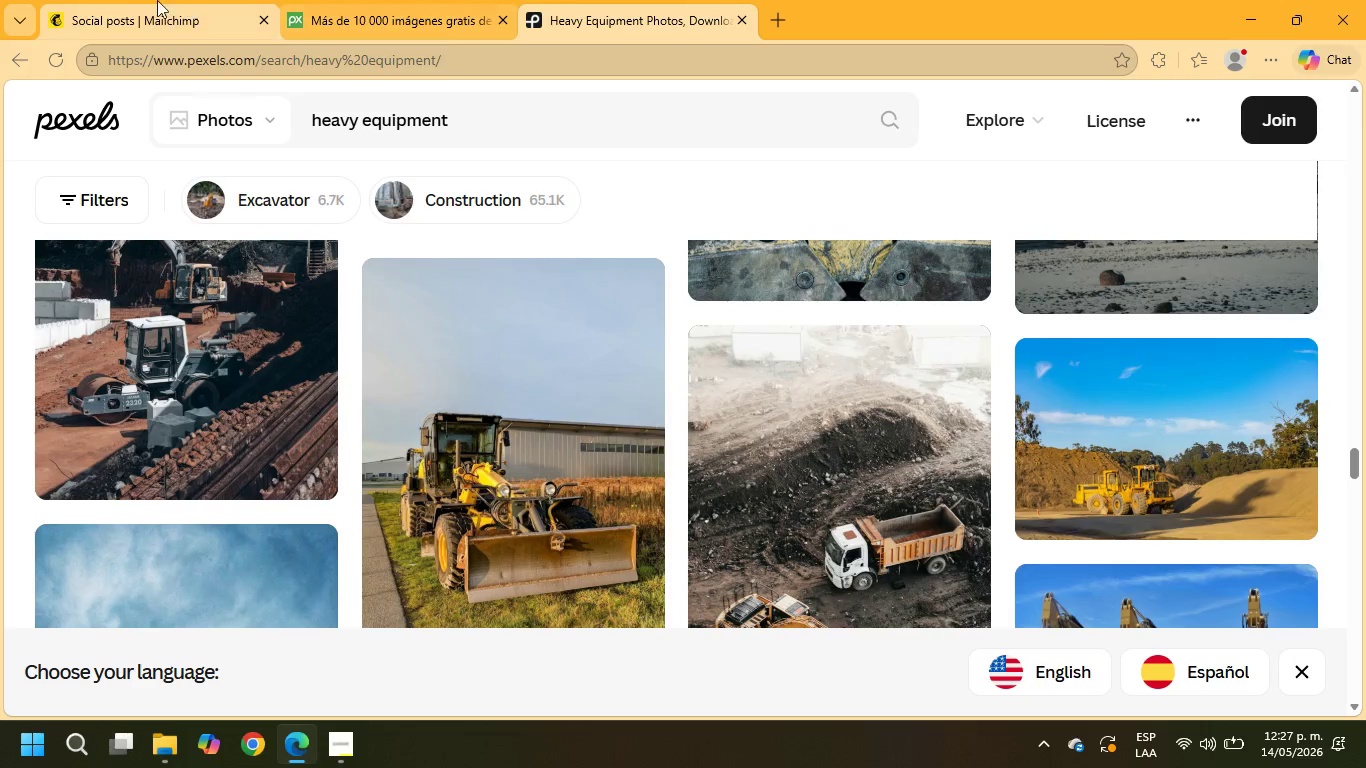 
left_click([113, 0])
 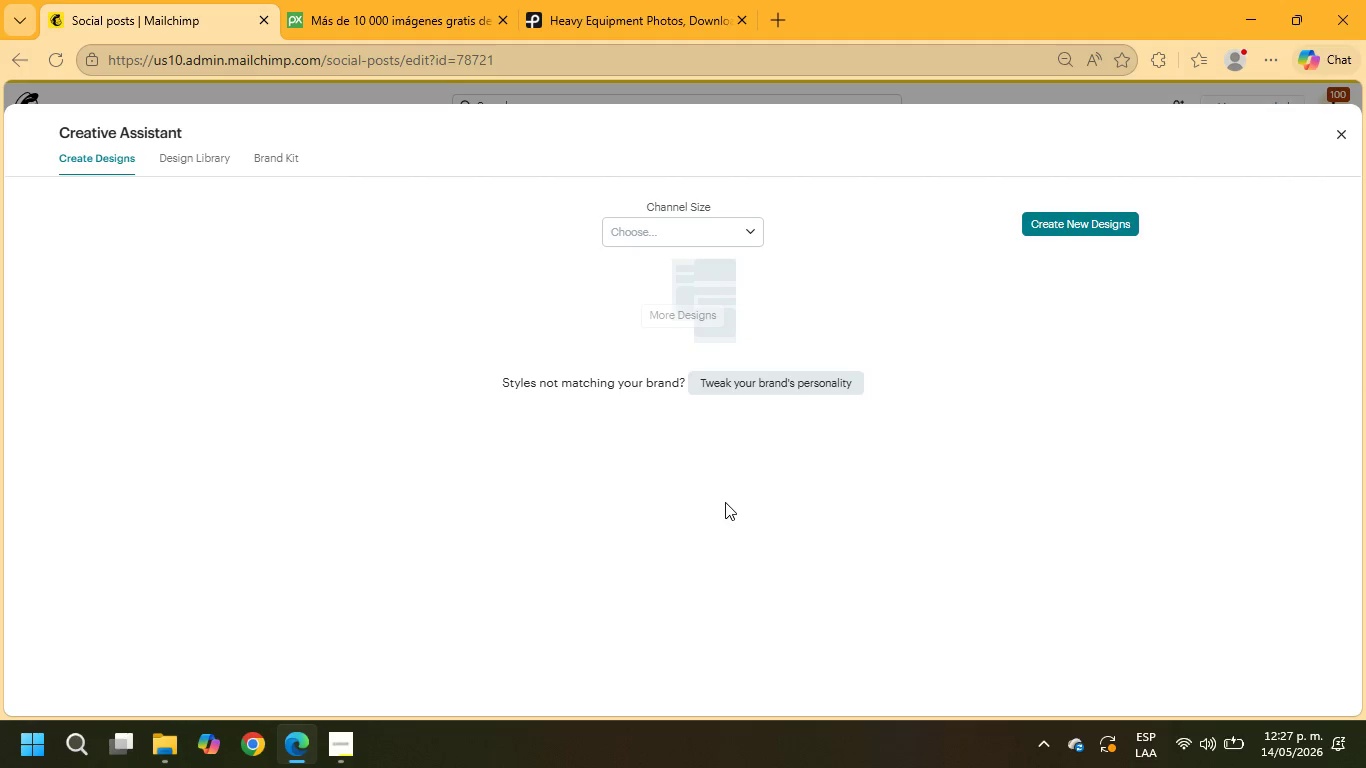 
left_click([183, 155])
 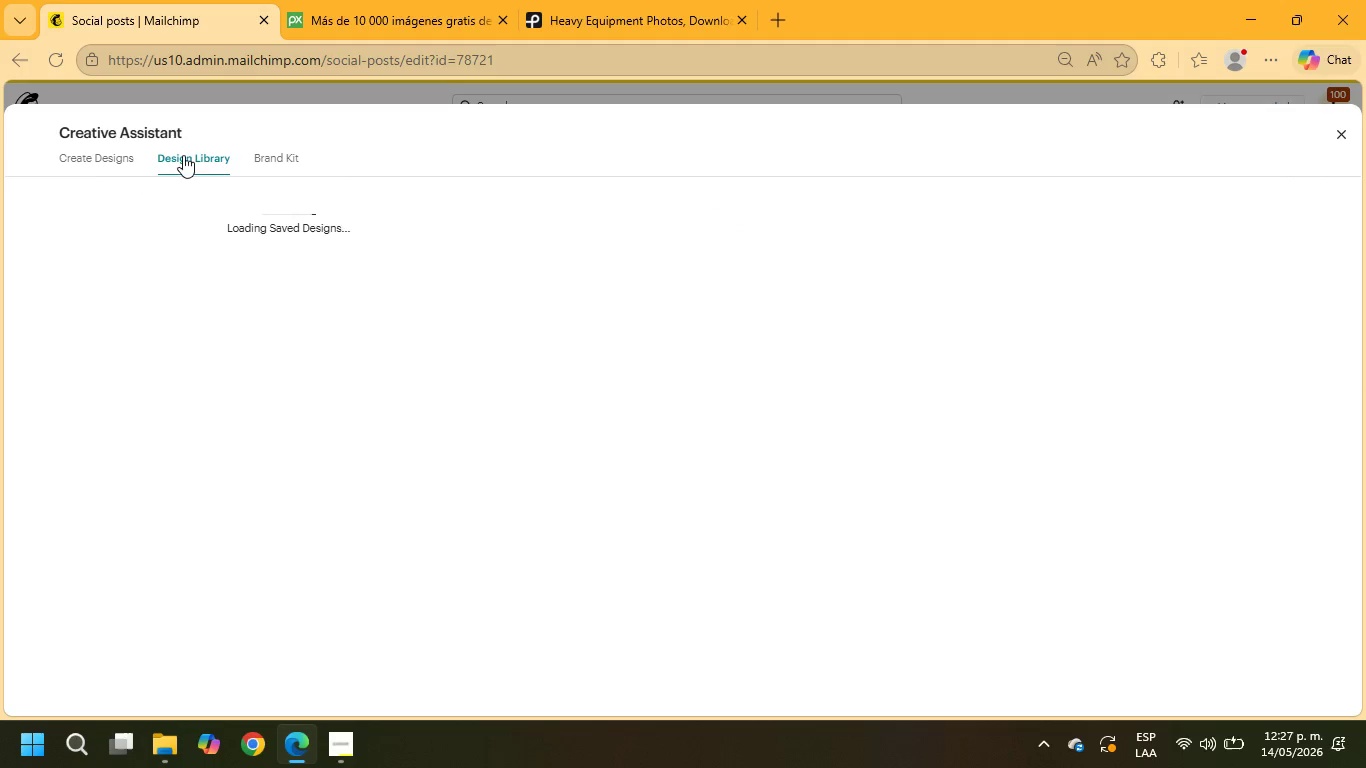 
left_click([91, 155])
 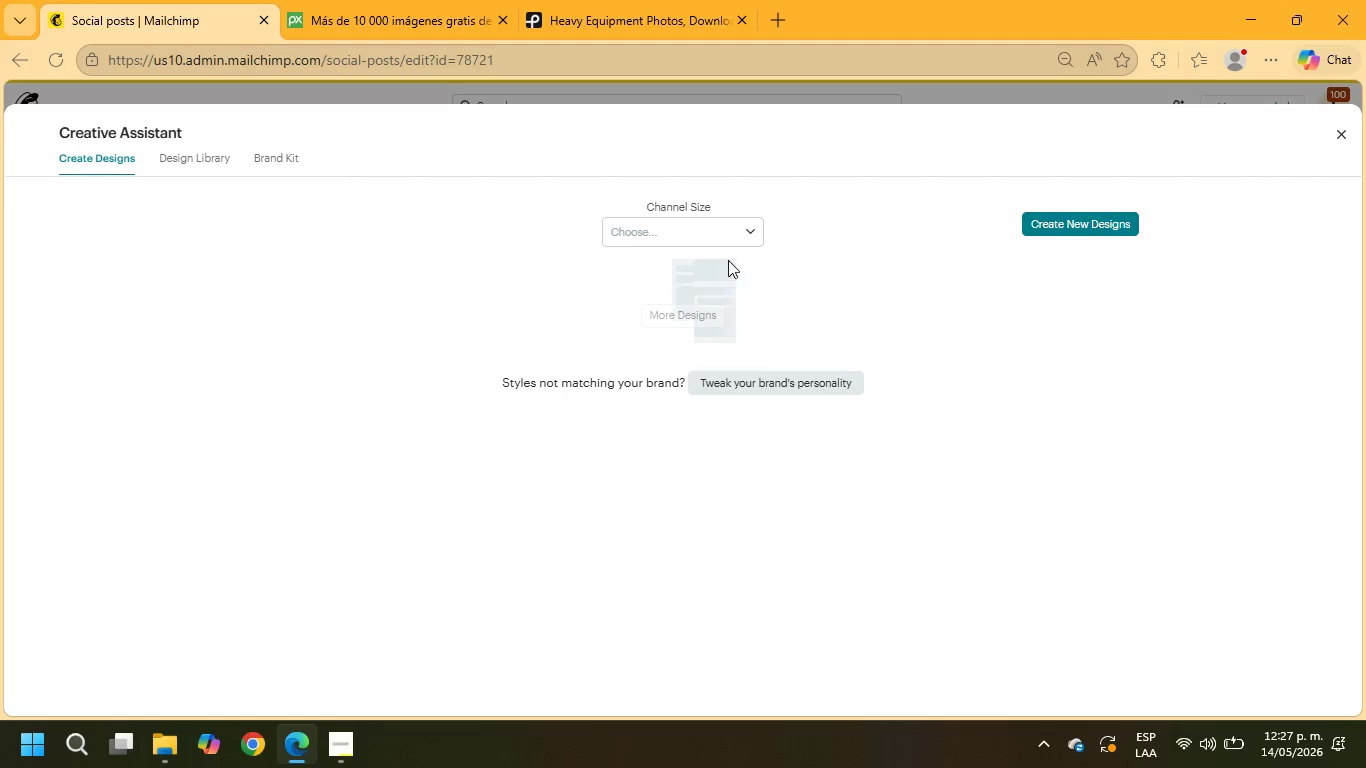 
left_click([703, 241])
 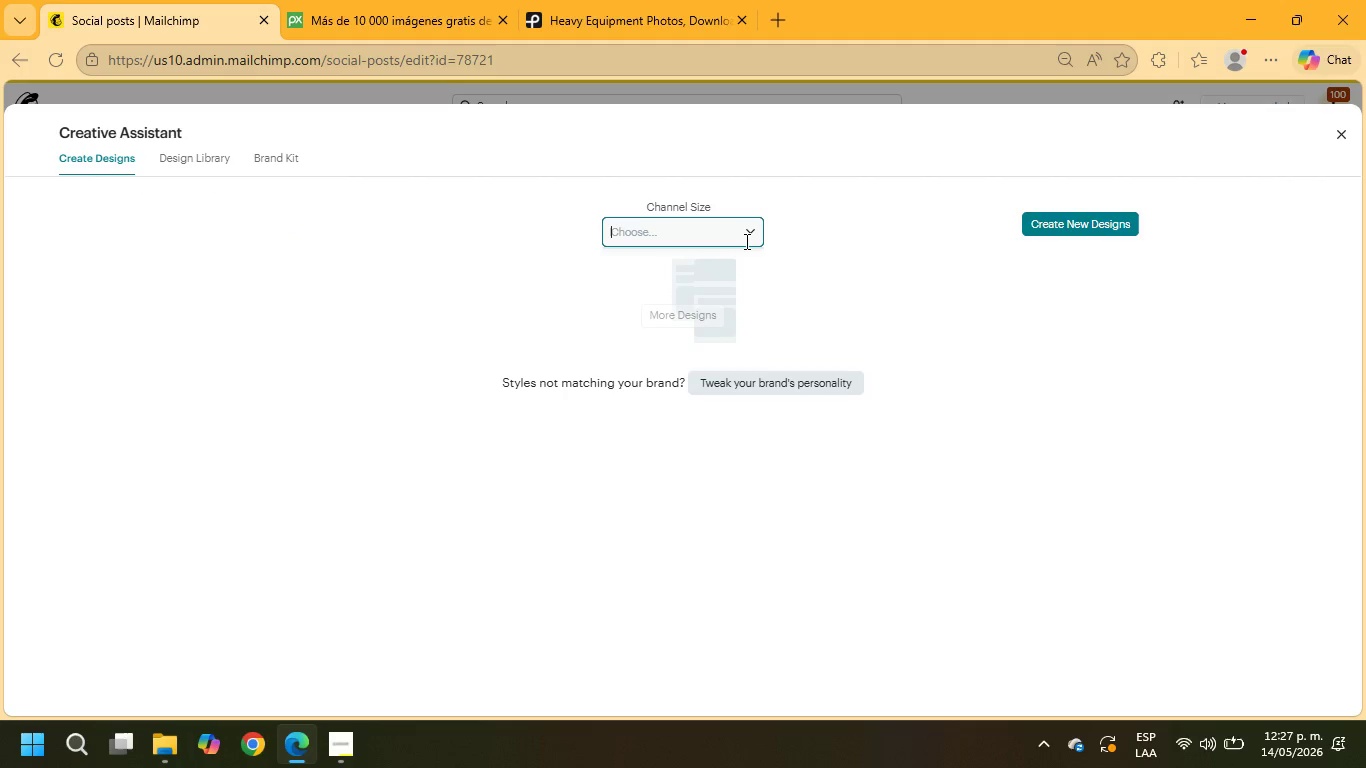 
left_click([745, 229])
 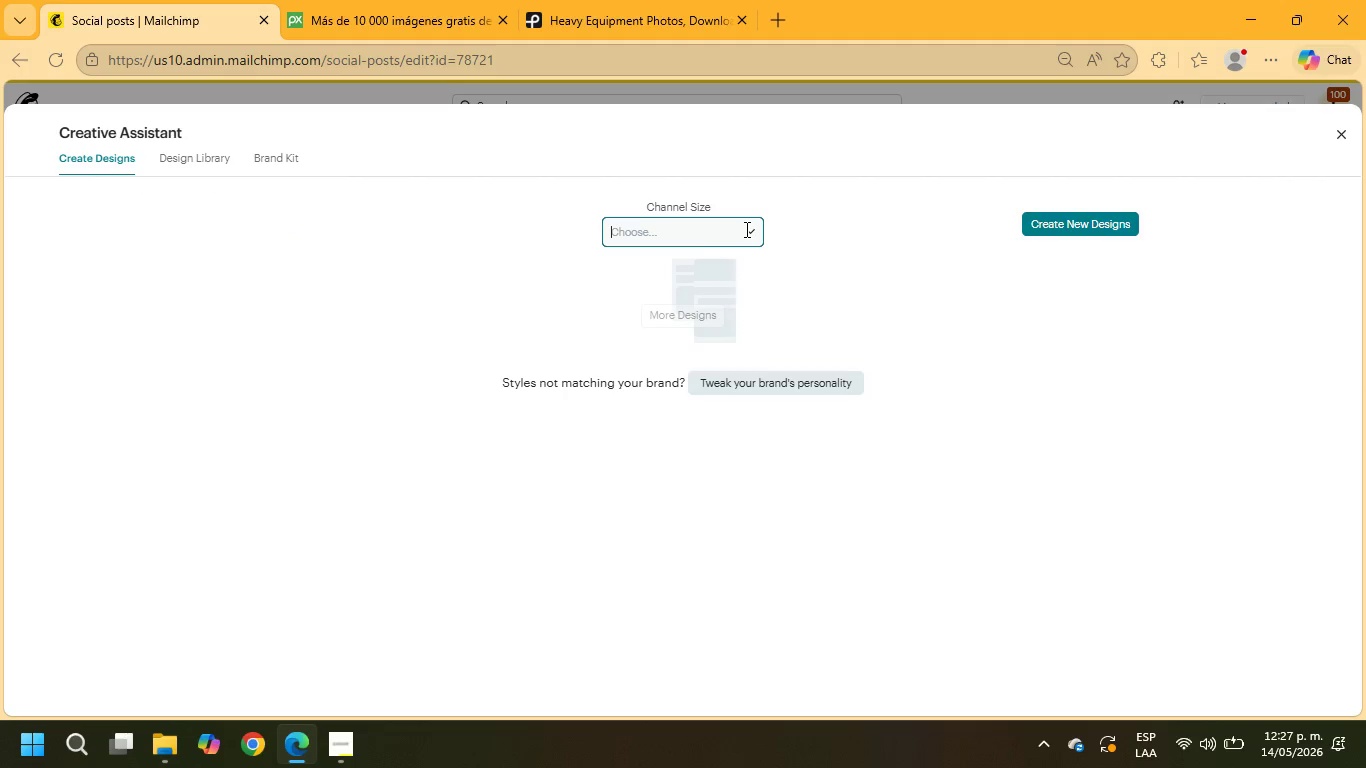 
left_click([745, 229])
 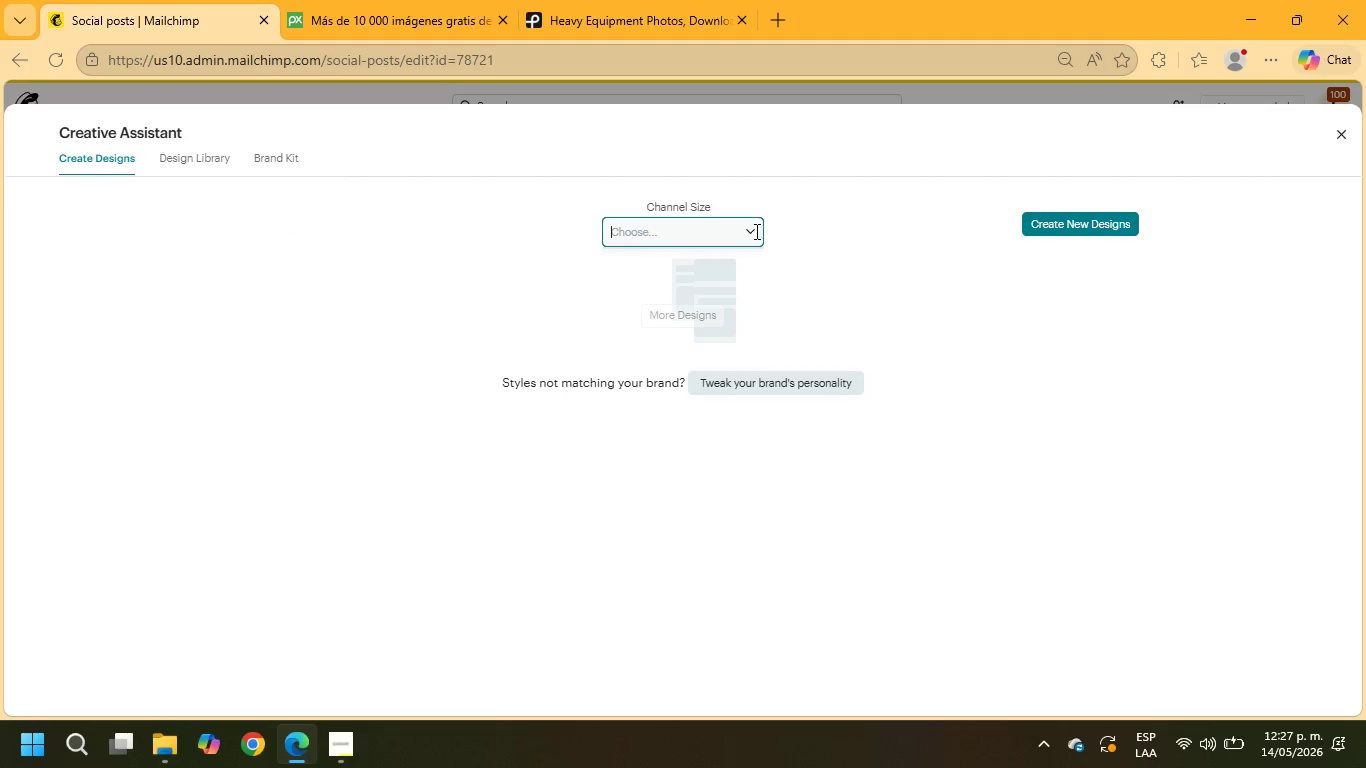 
left_click([757, 232])
 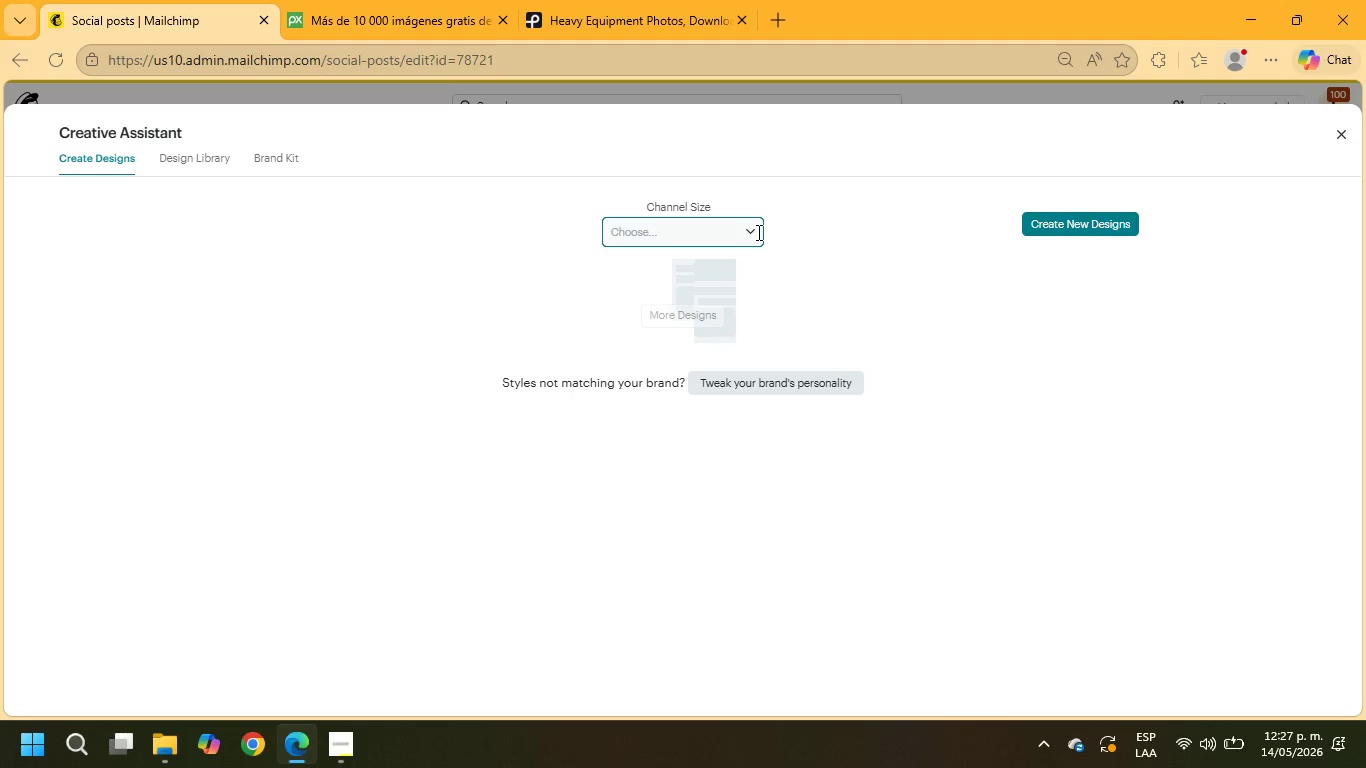 
left_click([1056, 231])
 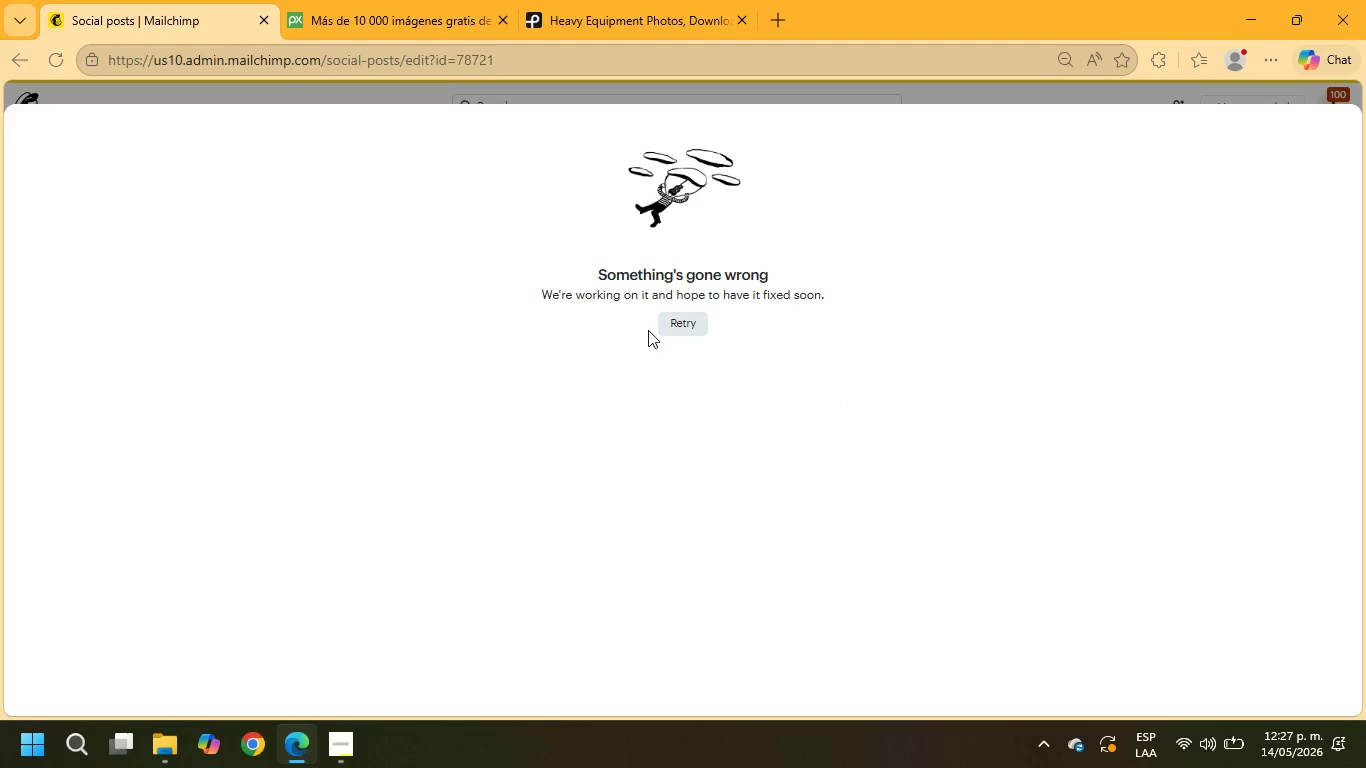 
left_click([672, 326])
 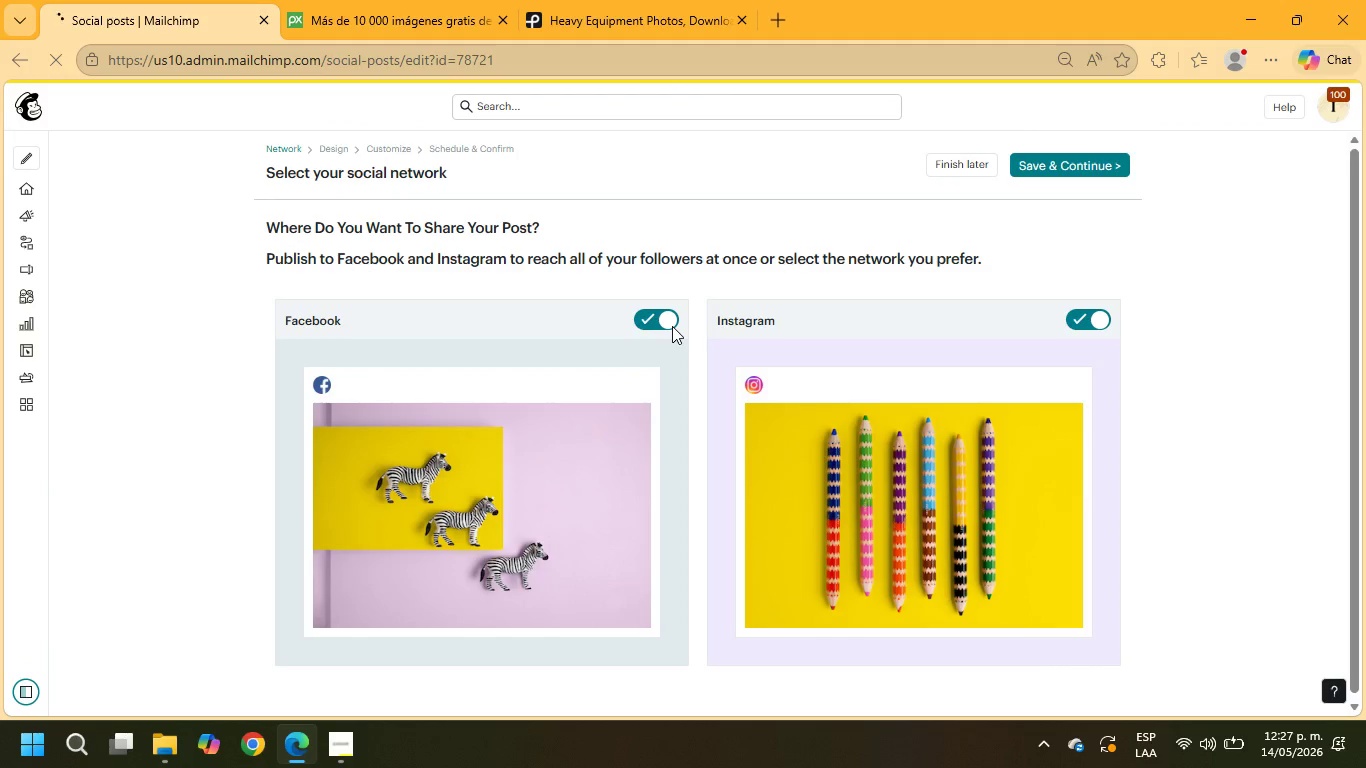 
left_click([670, 313])
 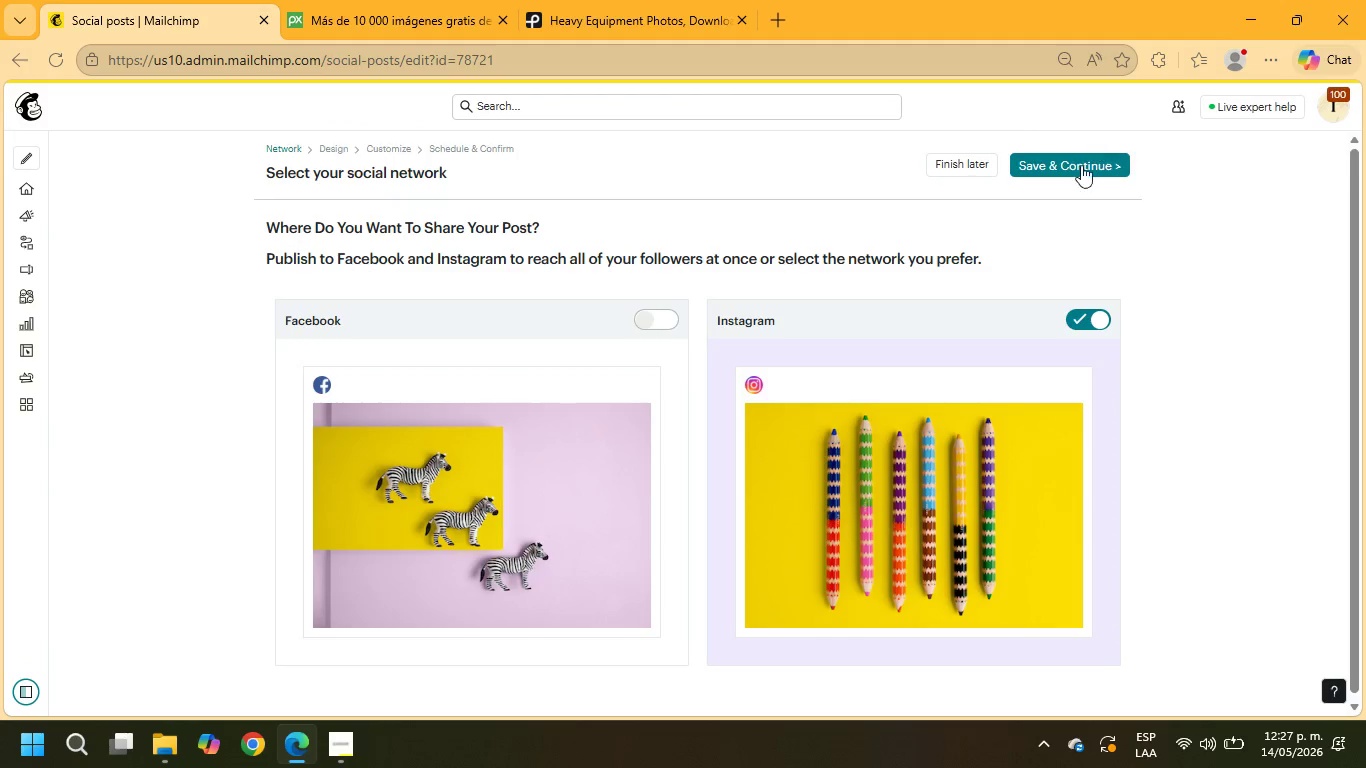 
left_click([1080, 166])
 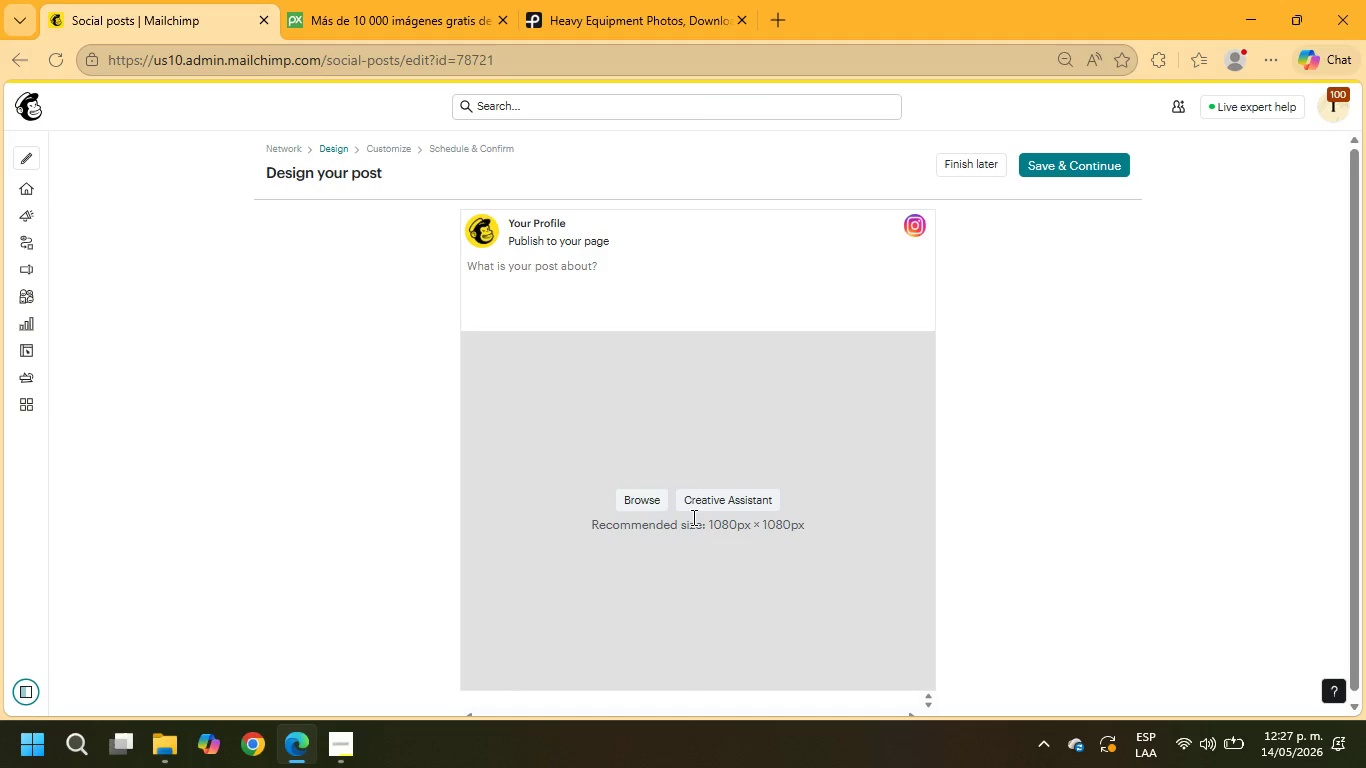 
mouse_move([684, 492])
 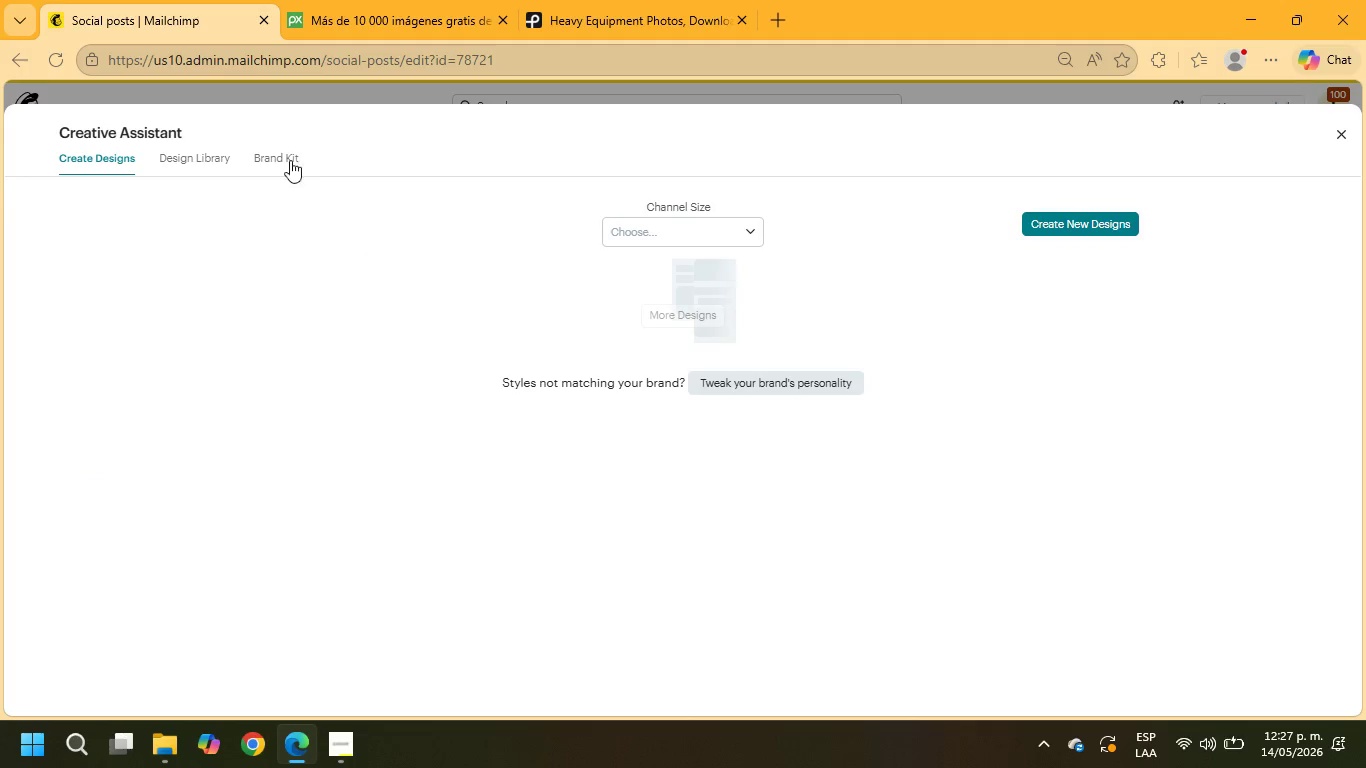 
left_click([281, 156])
 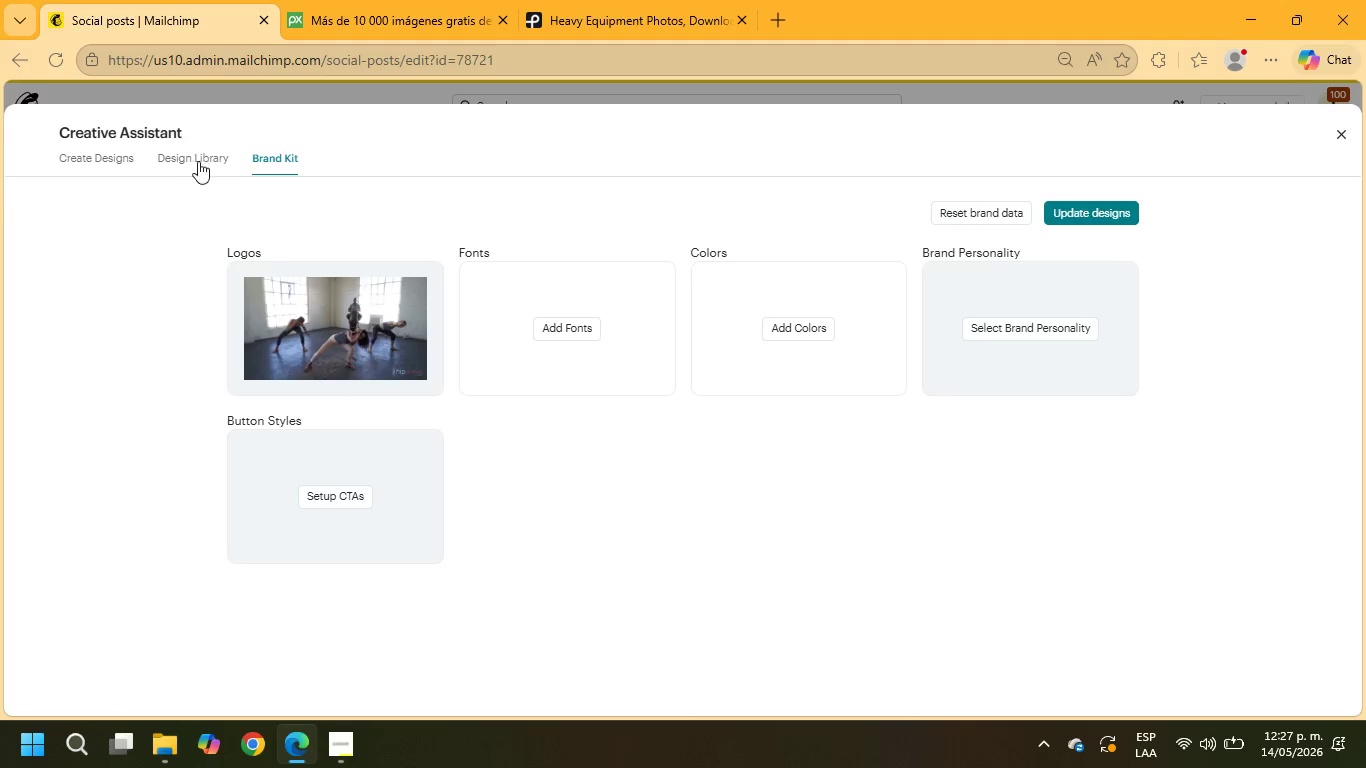 
left_click([188, 159])
 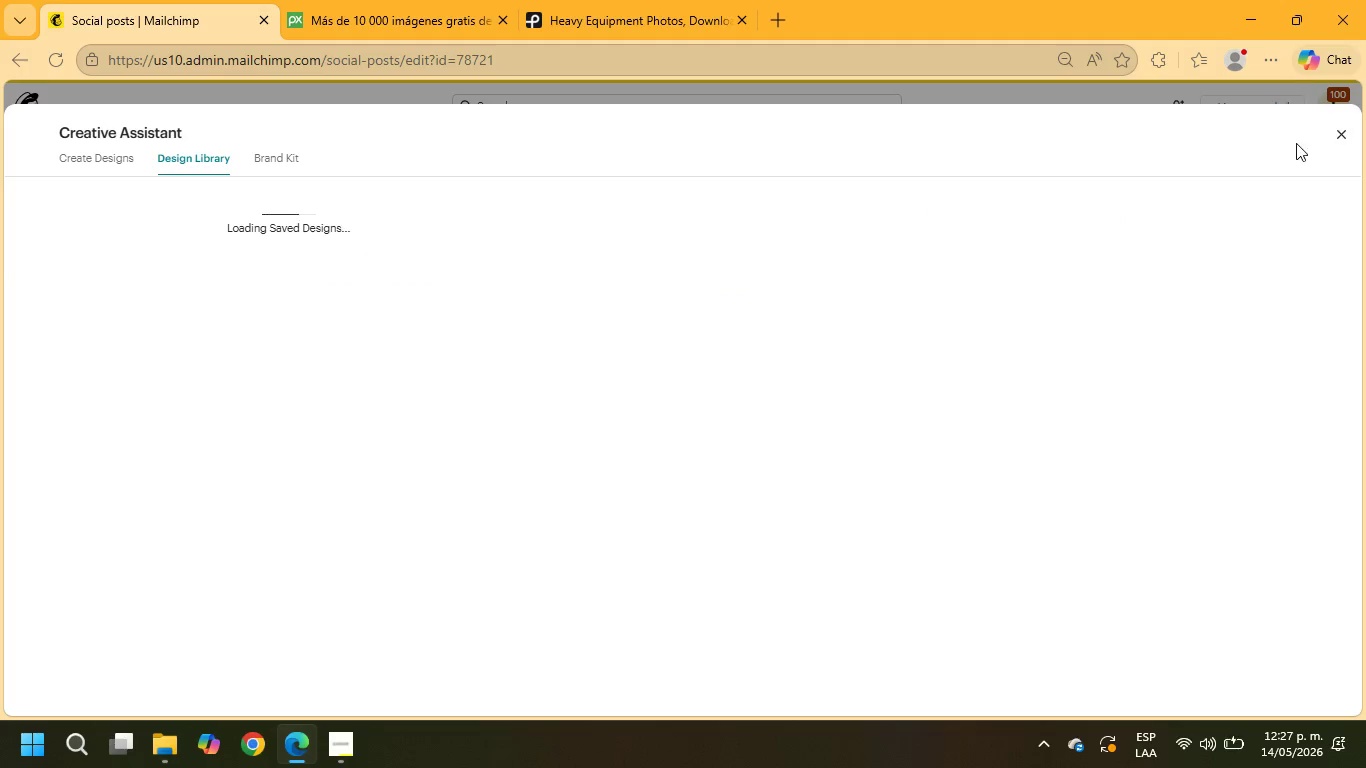 
left_click([1343, 132])
 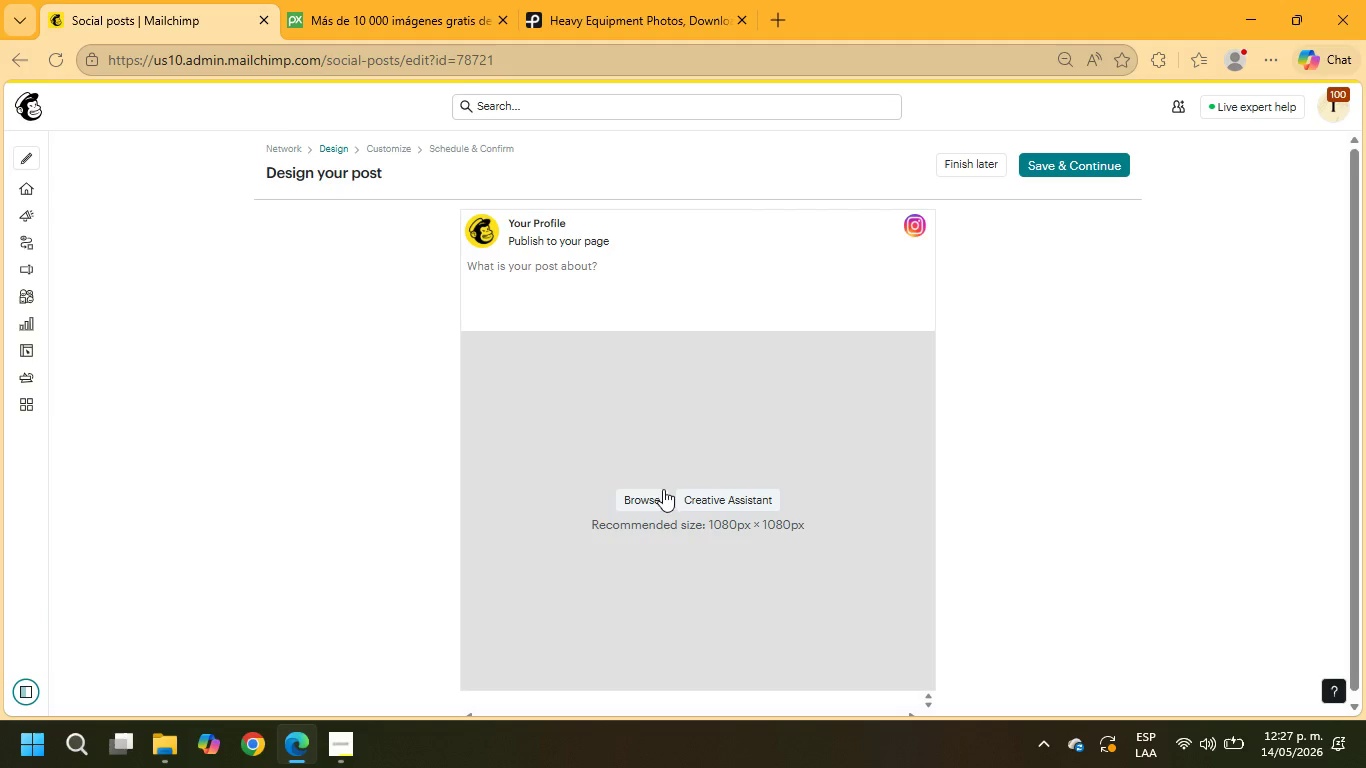 
left_click([656, 495])
 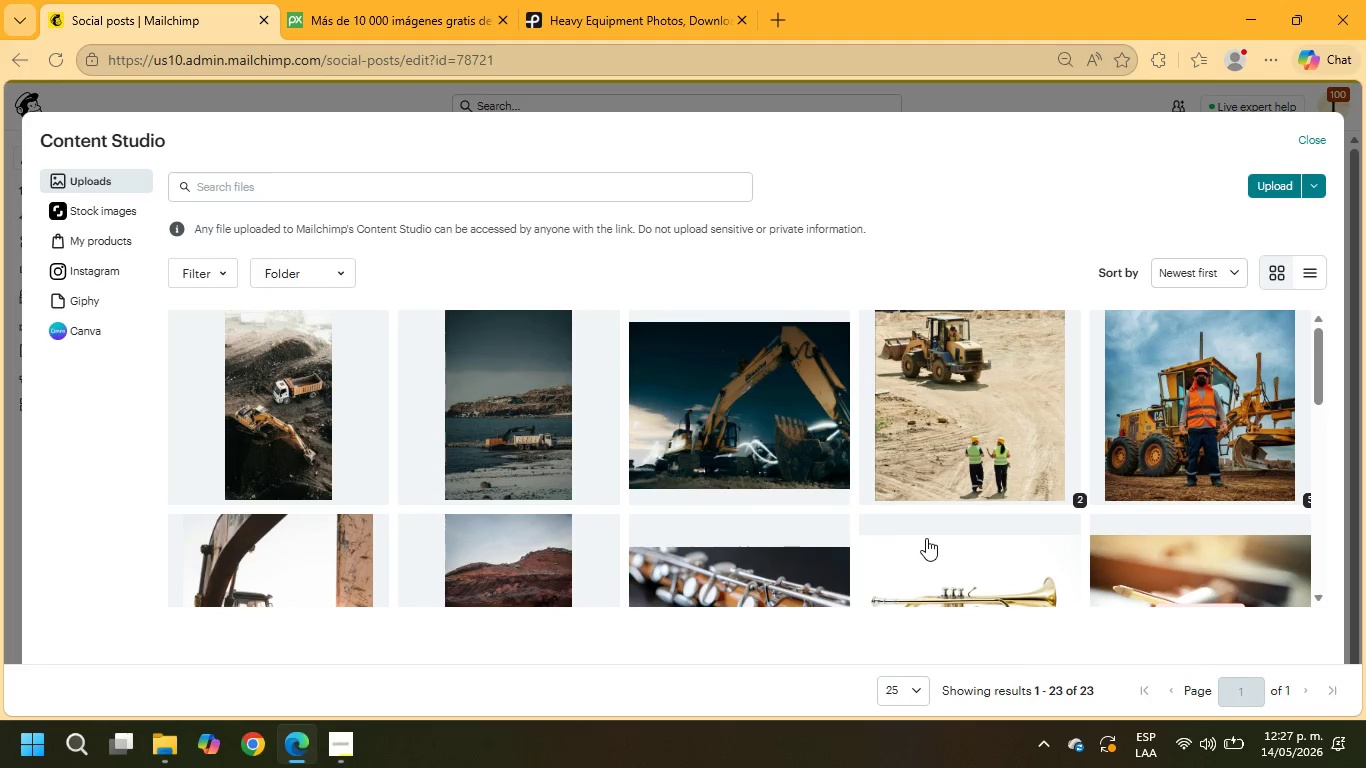 
left_click([977, 445])
 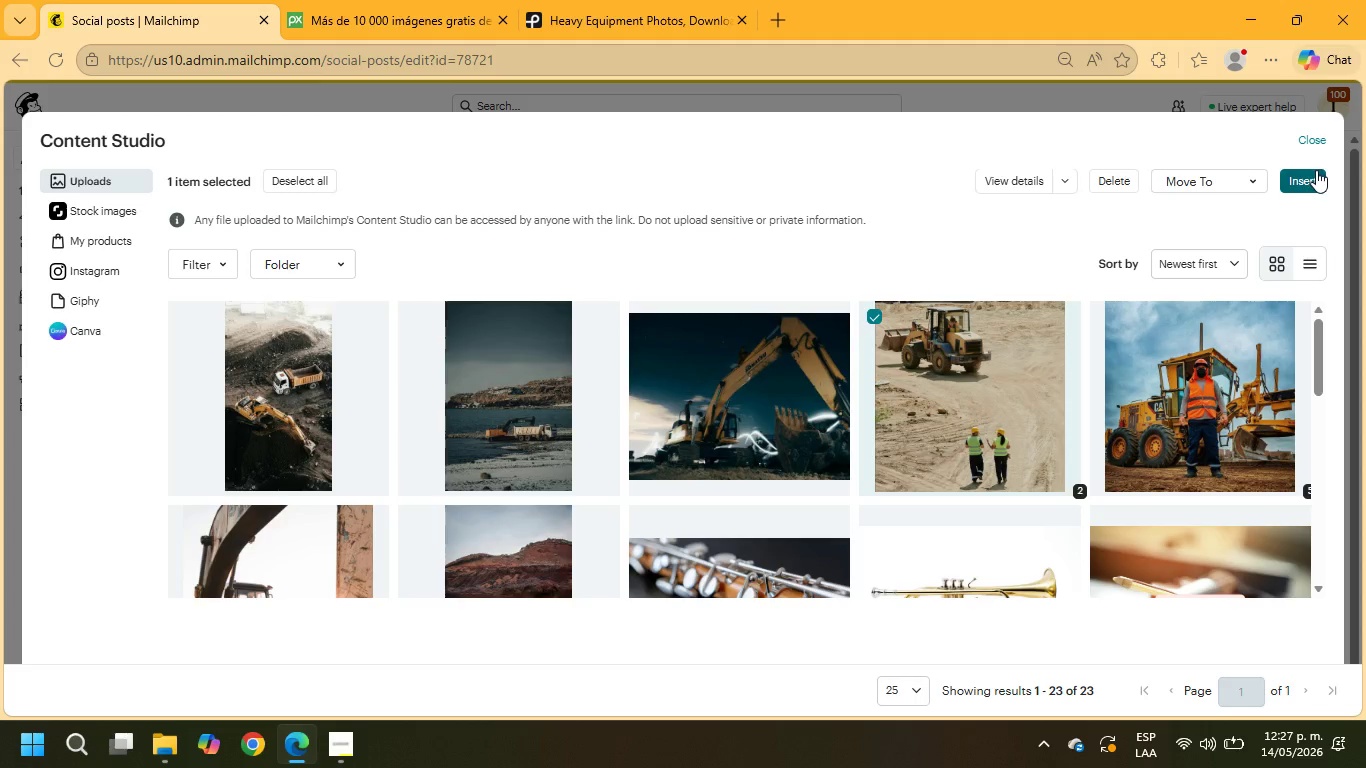 
left_click([1316, 173])
 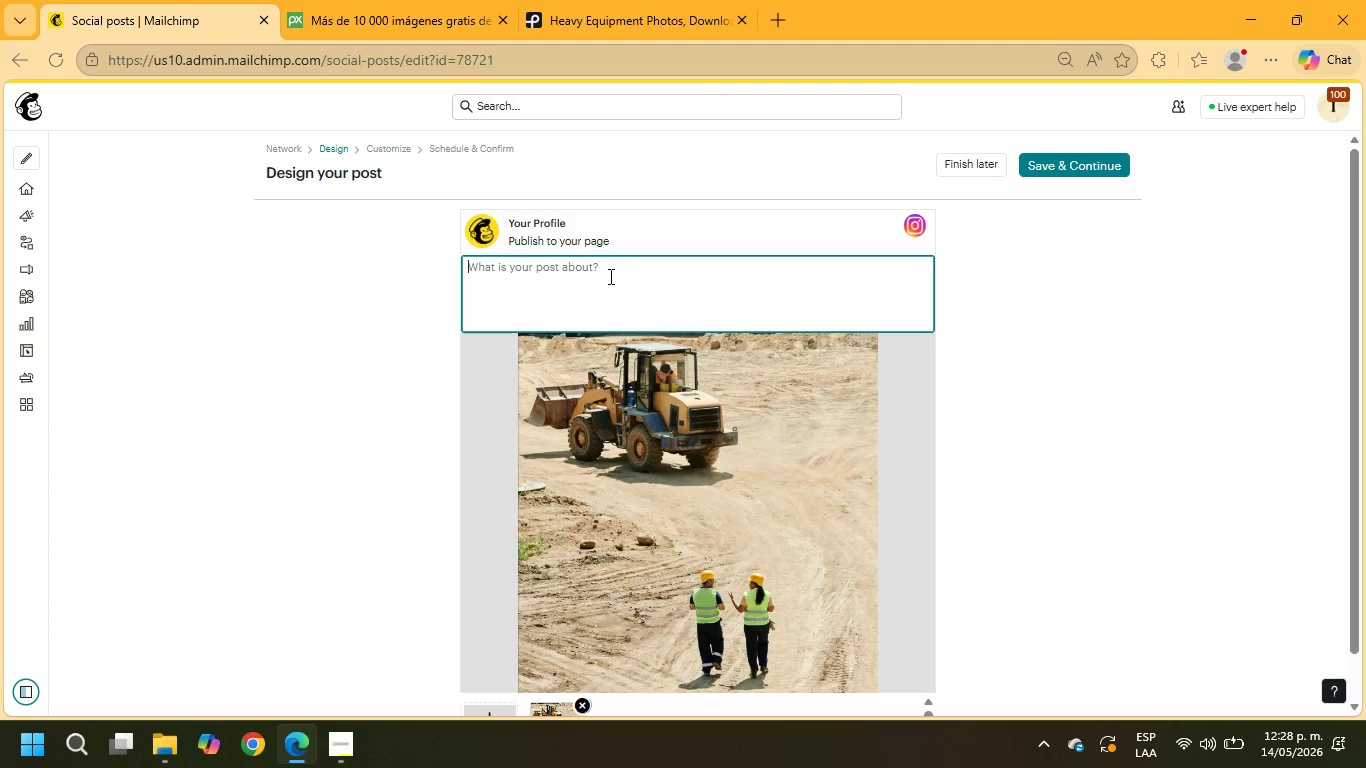 
wait(11.39)
 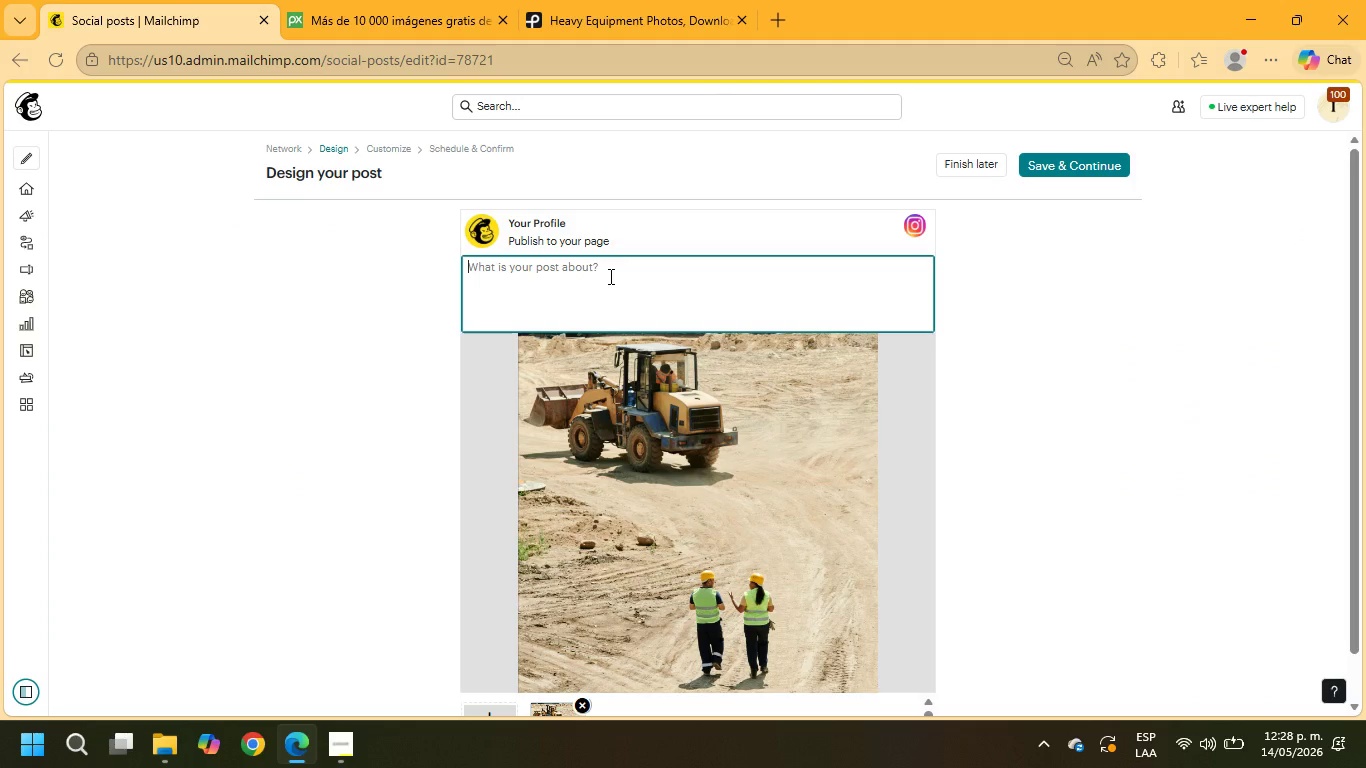 
scroll: coordinate [618, 319], scroll_direction: down, amount: 3.0
 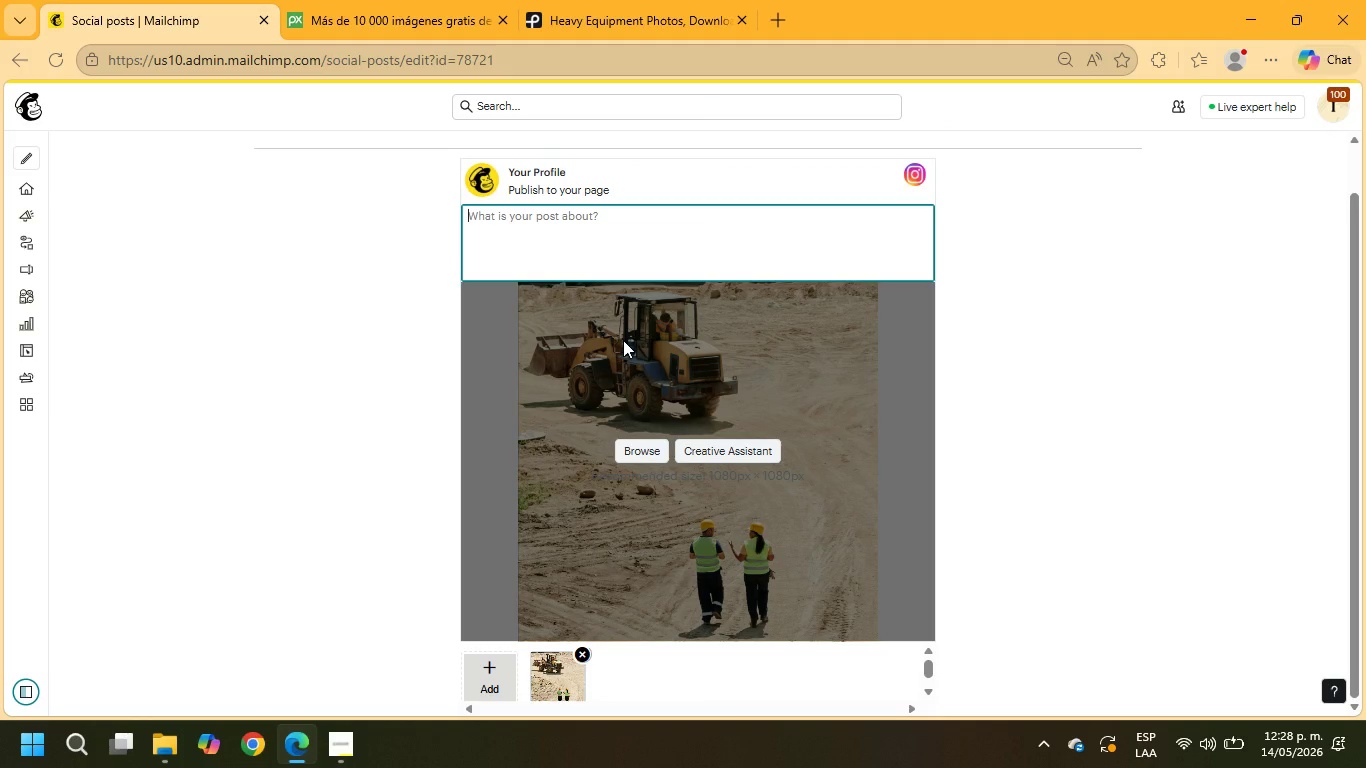 
scroll: coordinate [623, 340], scroll_direction: up, amount: 1.0
 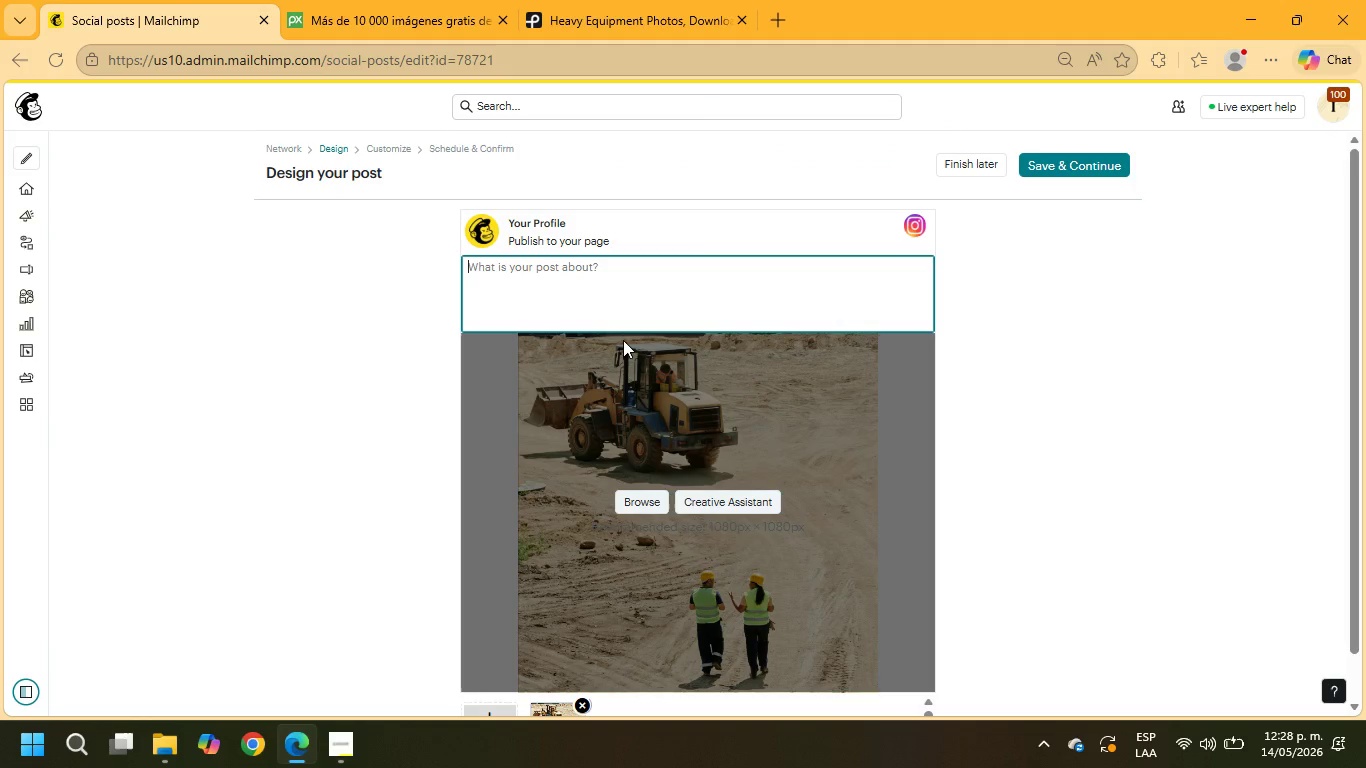 
type(build)
key(Backspace)
key(Backspace)
key(Backspace)
key(Backspace)
key(Backspace)
key(Backspace)
key(Backspace)
type(build Your CDL workforce Pipeline)
 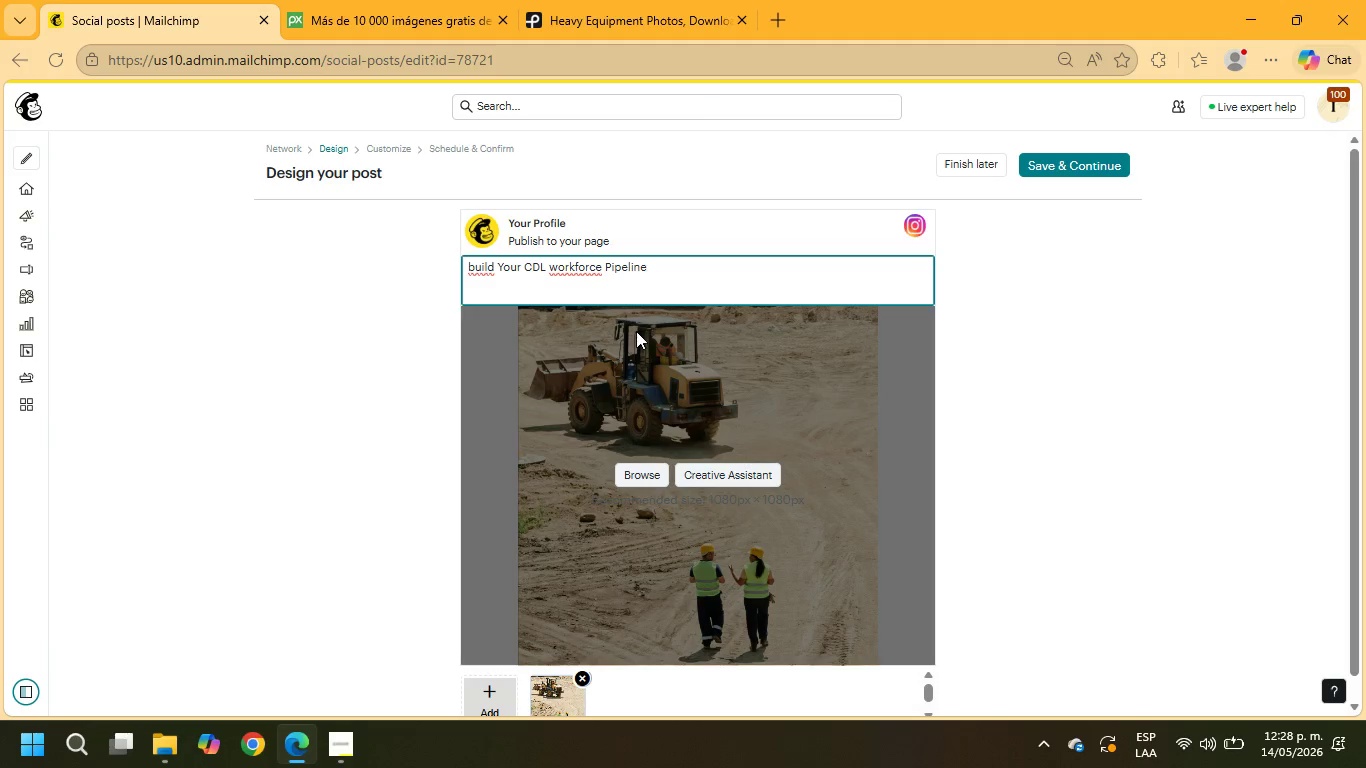 
left_click([475, 266])
 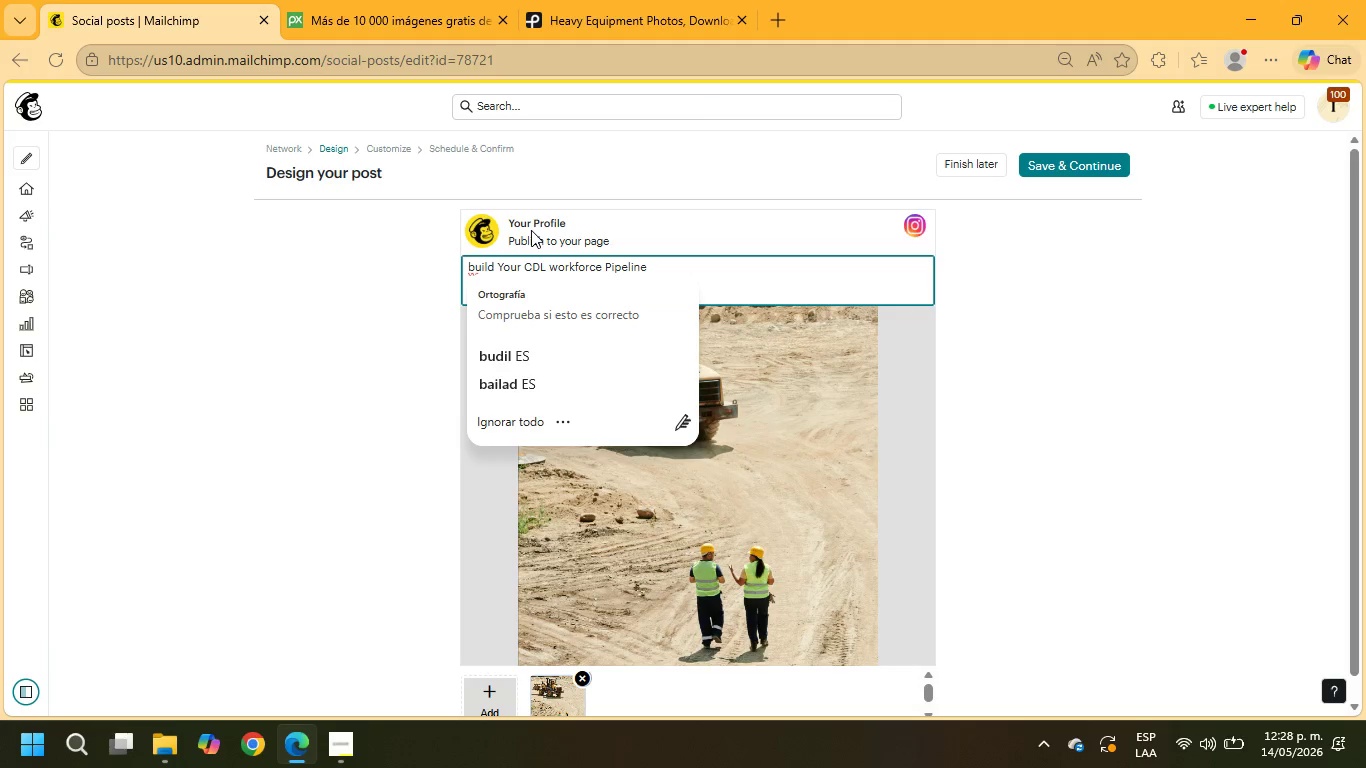 
key(Backspace)
 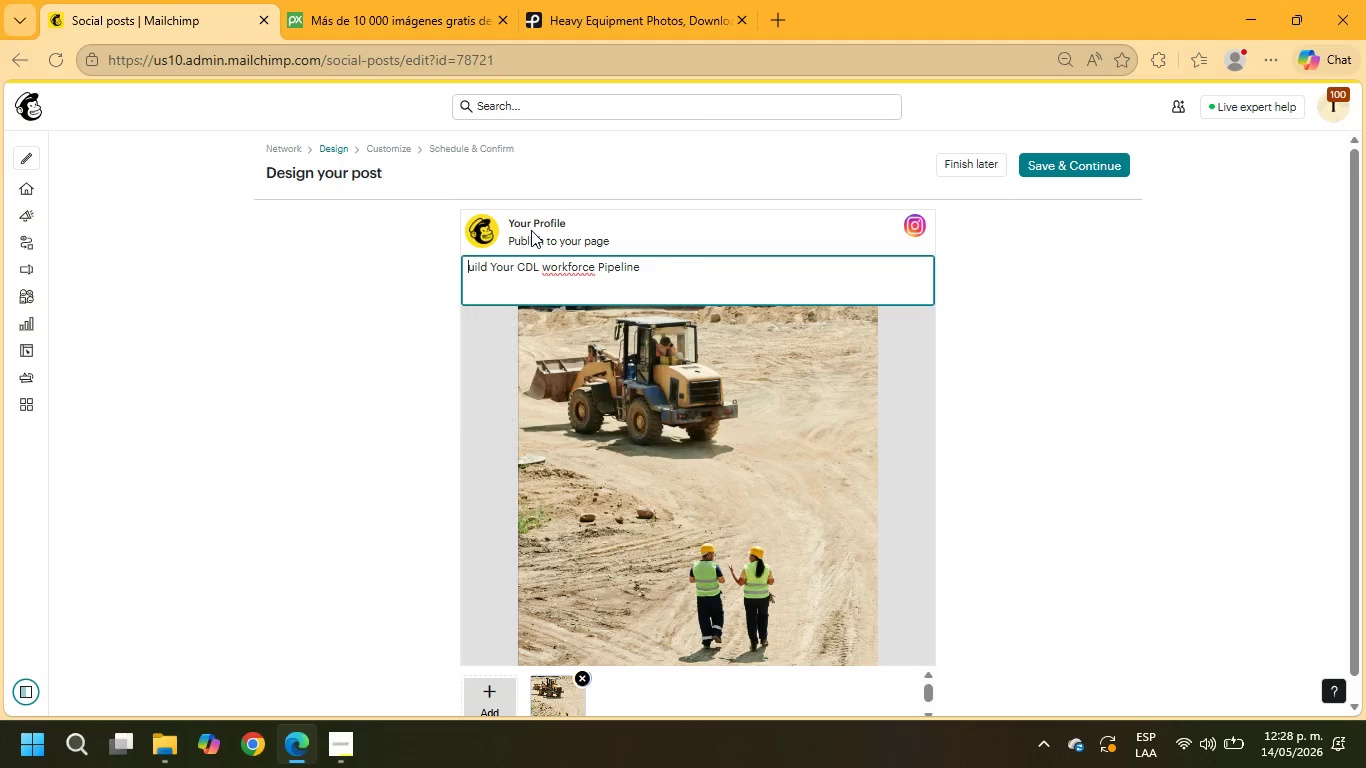 
key(Shift+ShiftRight)
 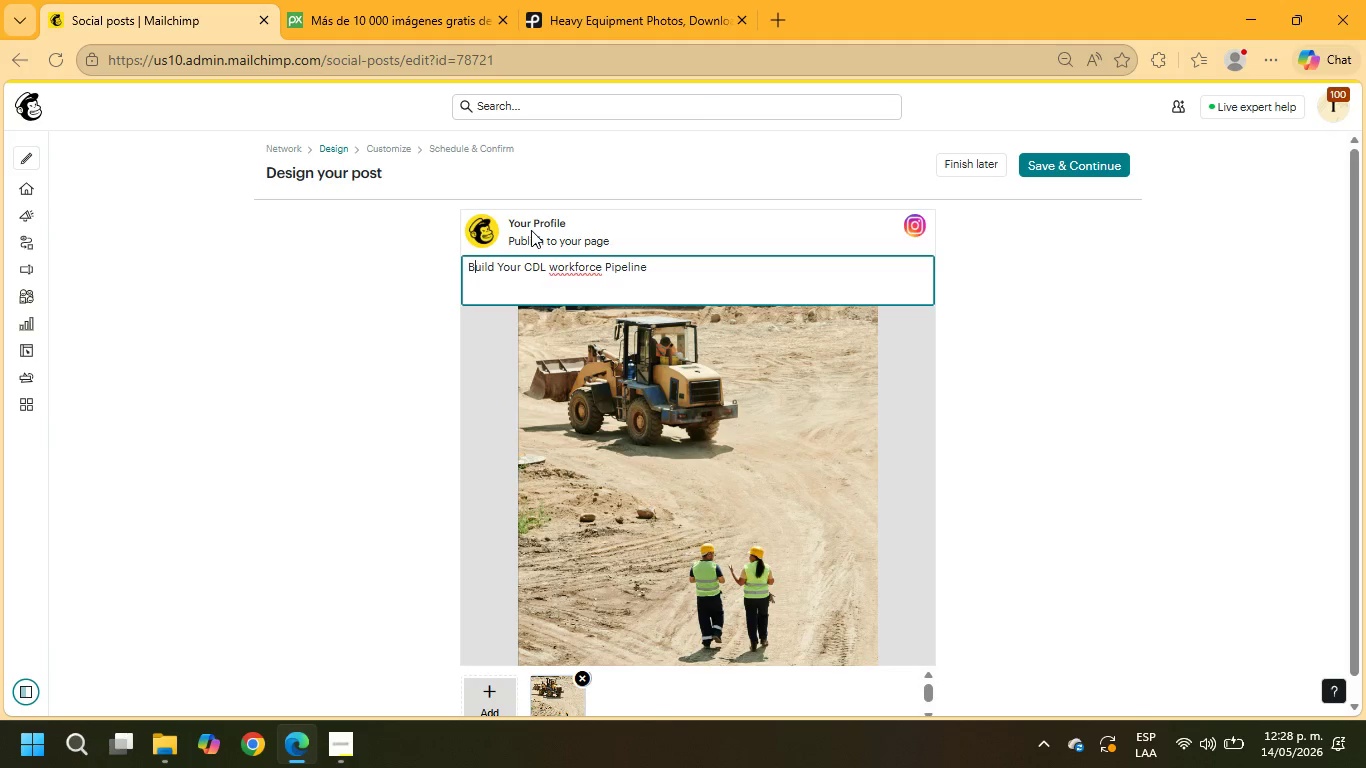 
key(Shift+B)
 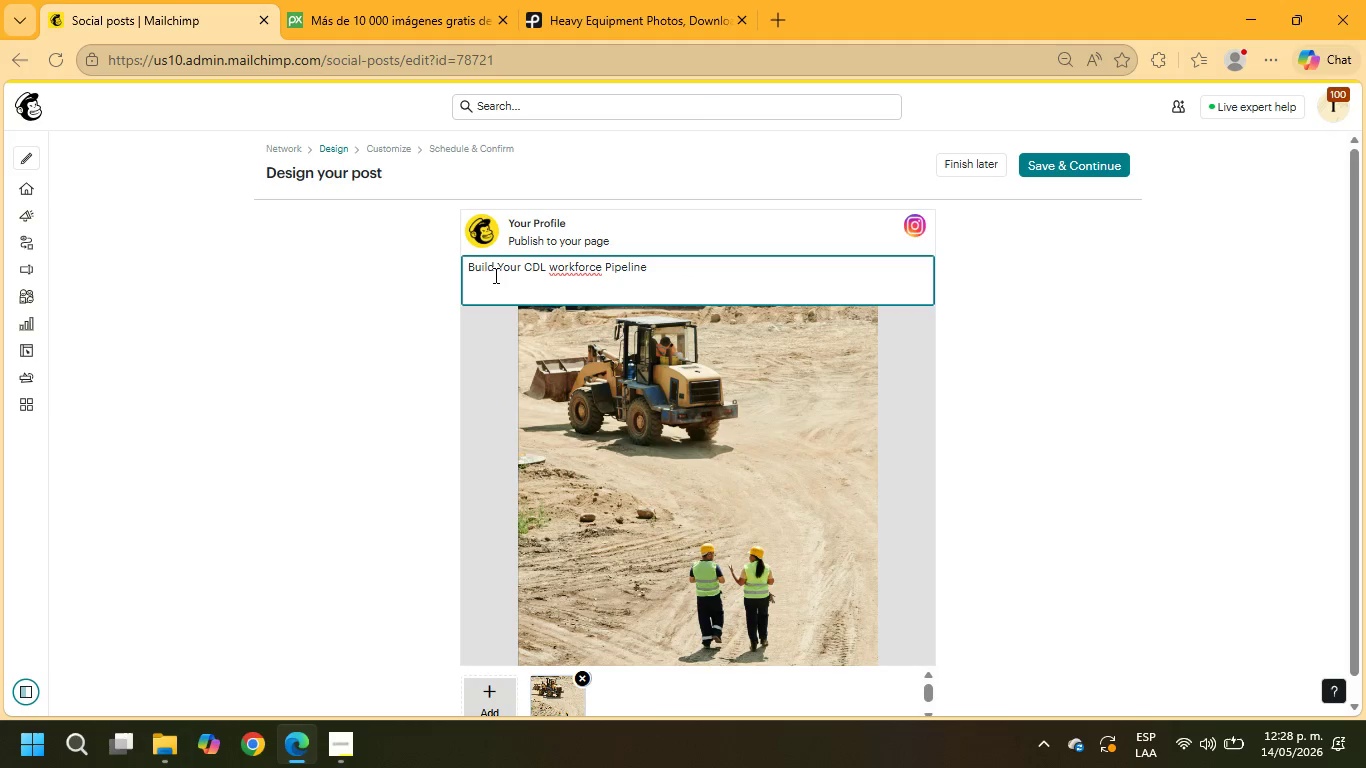 
left_click([473, 282])
 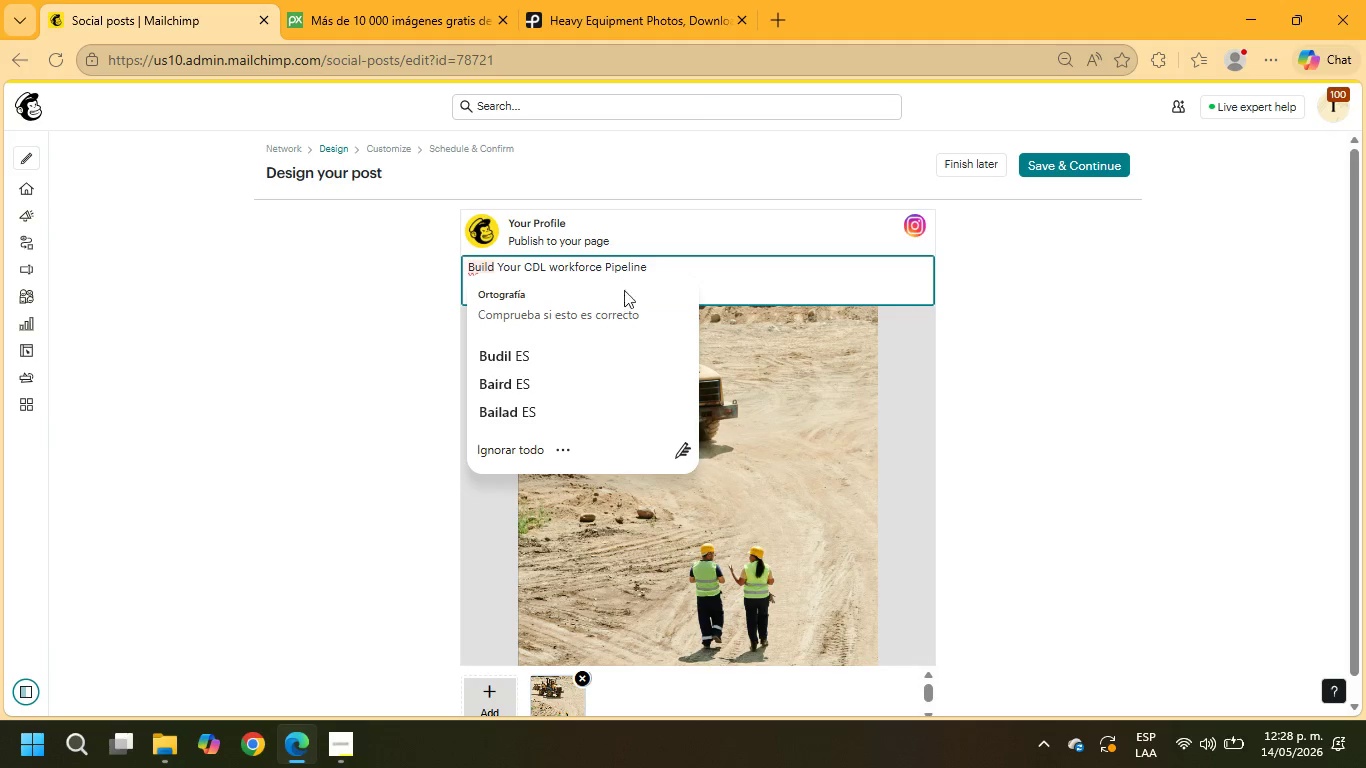 
left_click([660, 265])
 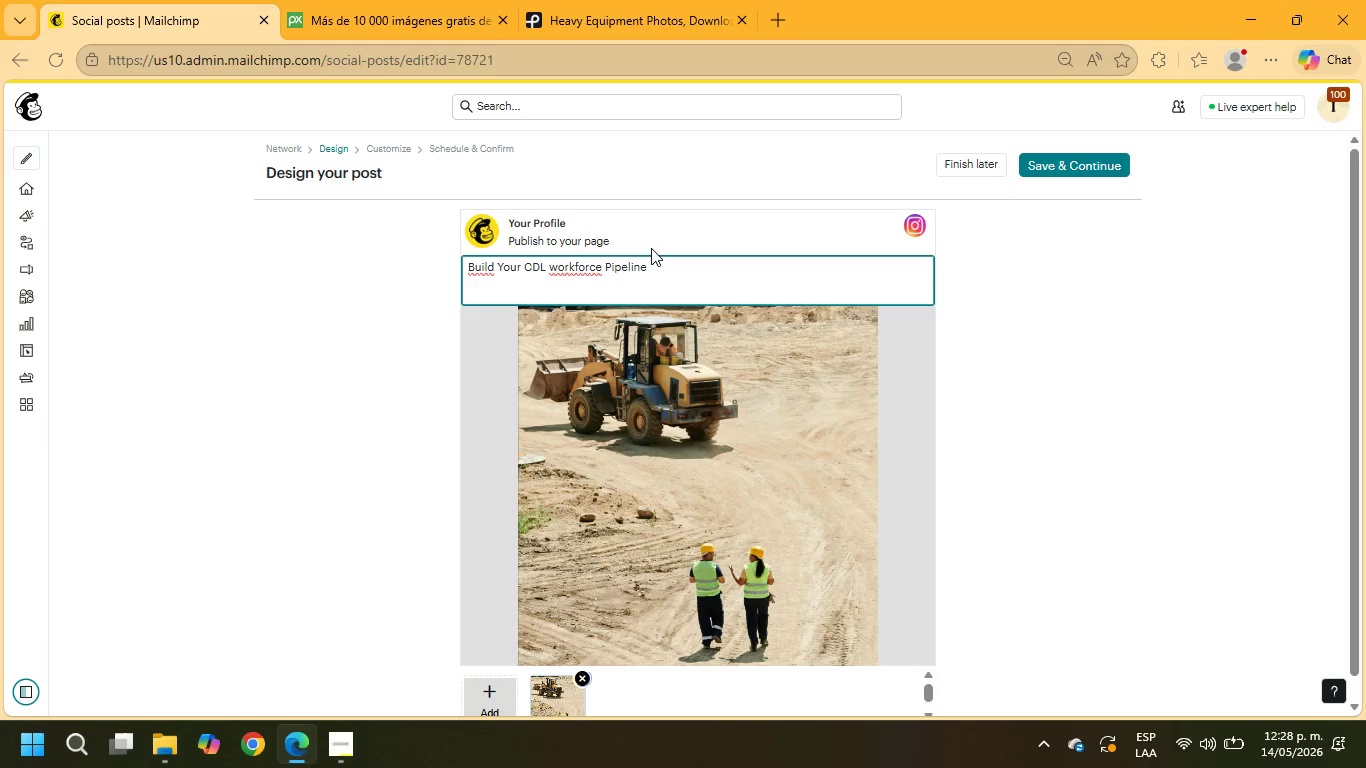 
key(Enter)
 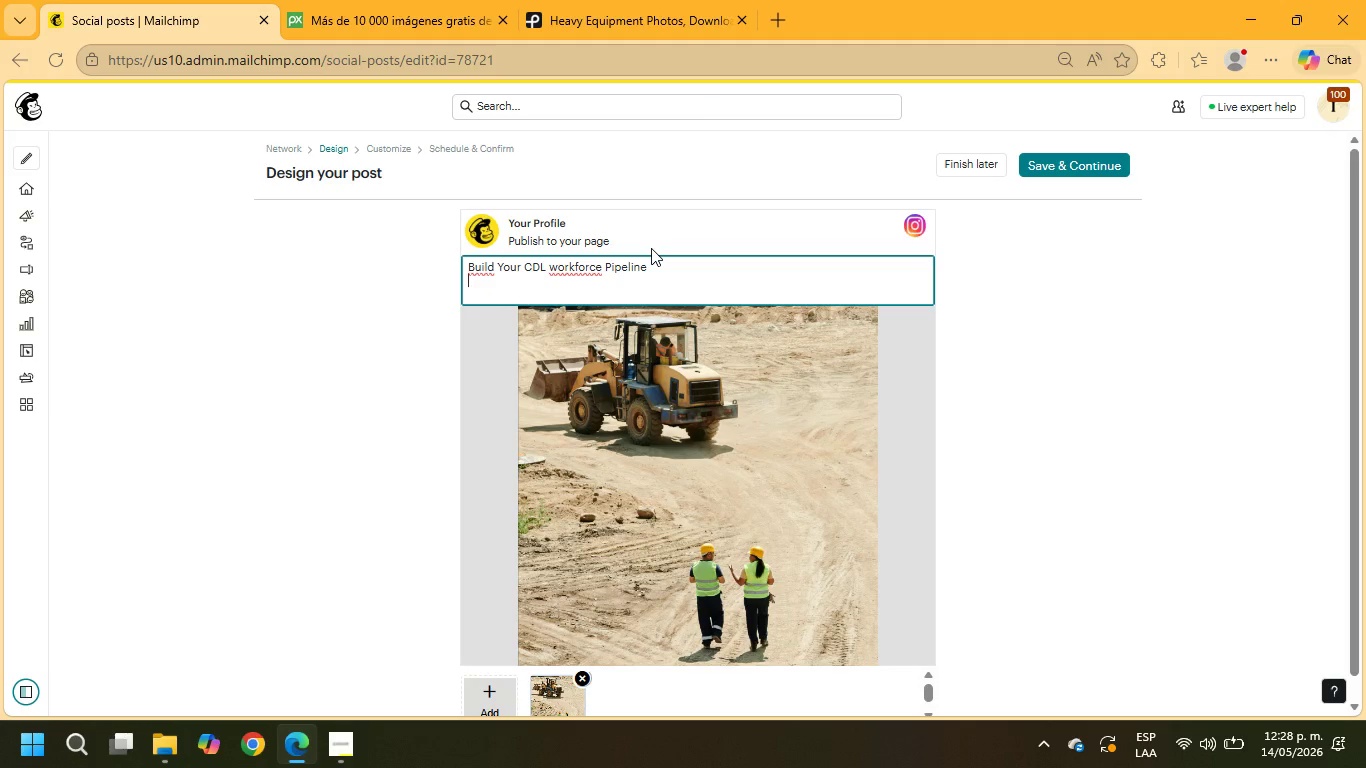 
wait(6.14)
 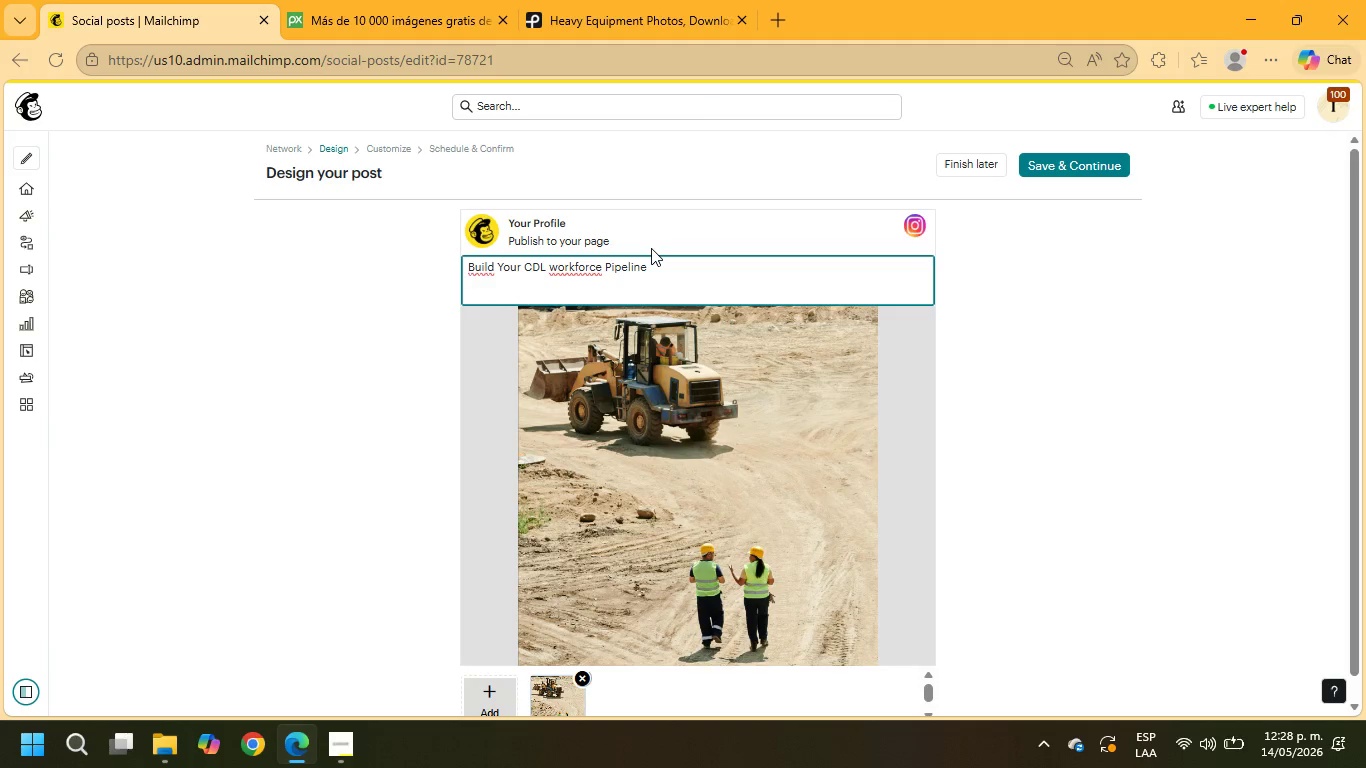 
type(The transportation industry continues to face f)
key(Backspace)
type(growing demanda for qualified CDL Professionals. Rid-R)
key(Backspace)
key(Backspace)
key(Backspace)
type(g-Ready Academy partners c)
key(Backspace)
type(with logistics organizations and fleet recruiters to help cone)
key(Backspace)
type(nect employers with CDL - trained graduates prepared for real-world transportation envior)
key(Backspace)
key(Backspace)
type(ronments. Lear more about a)
key(Backspace)
type(our Hring Partnert )
key(Backspace)
type(s)
key(Backspace)
key(Backspace)
type(ship here )
 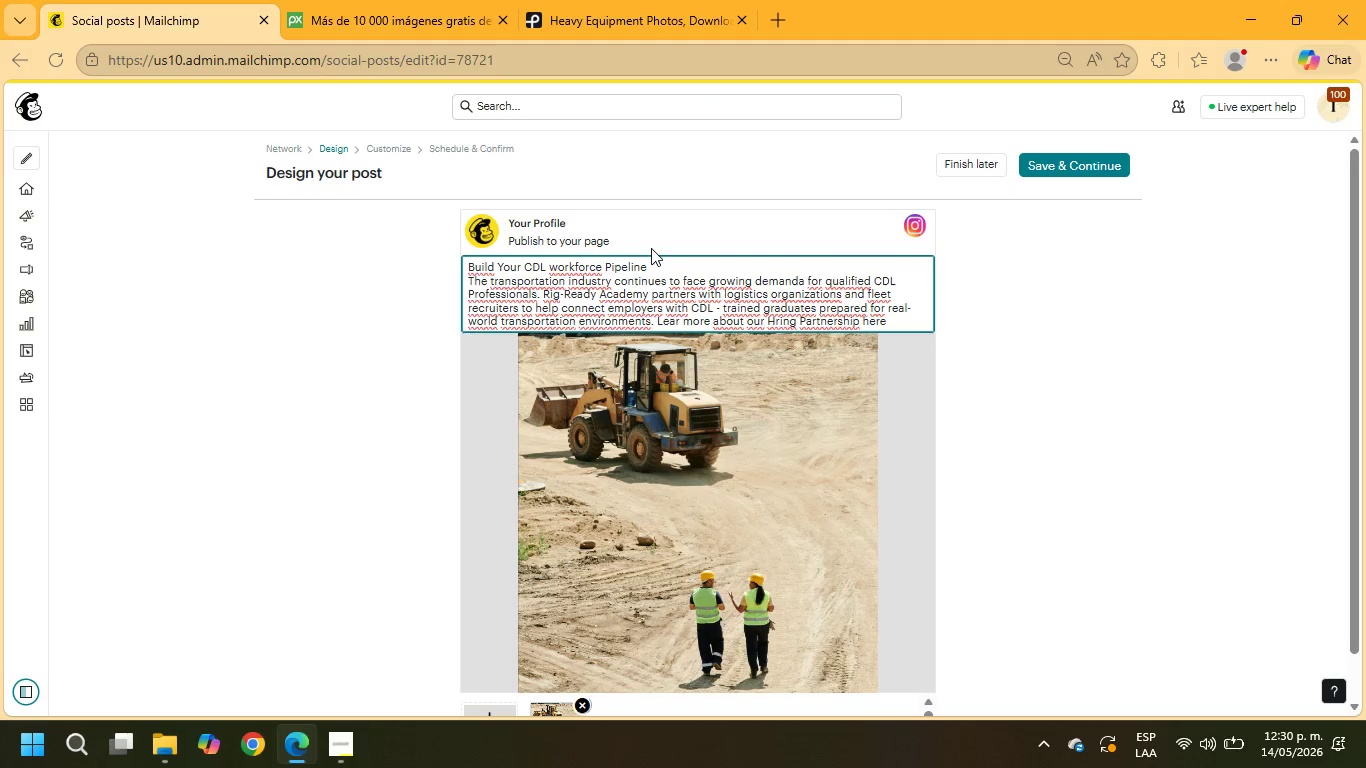 
double_click([760, 63])
 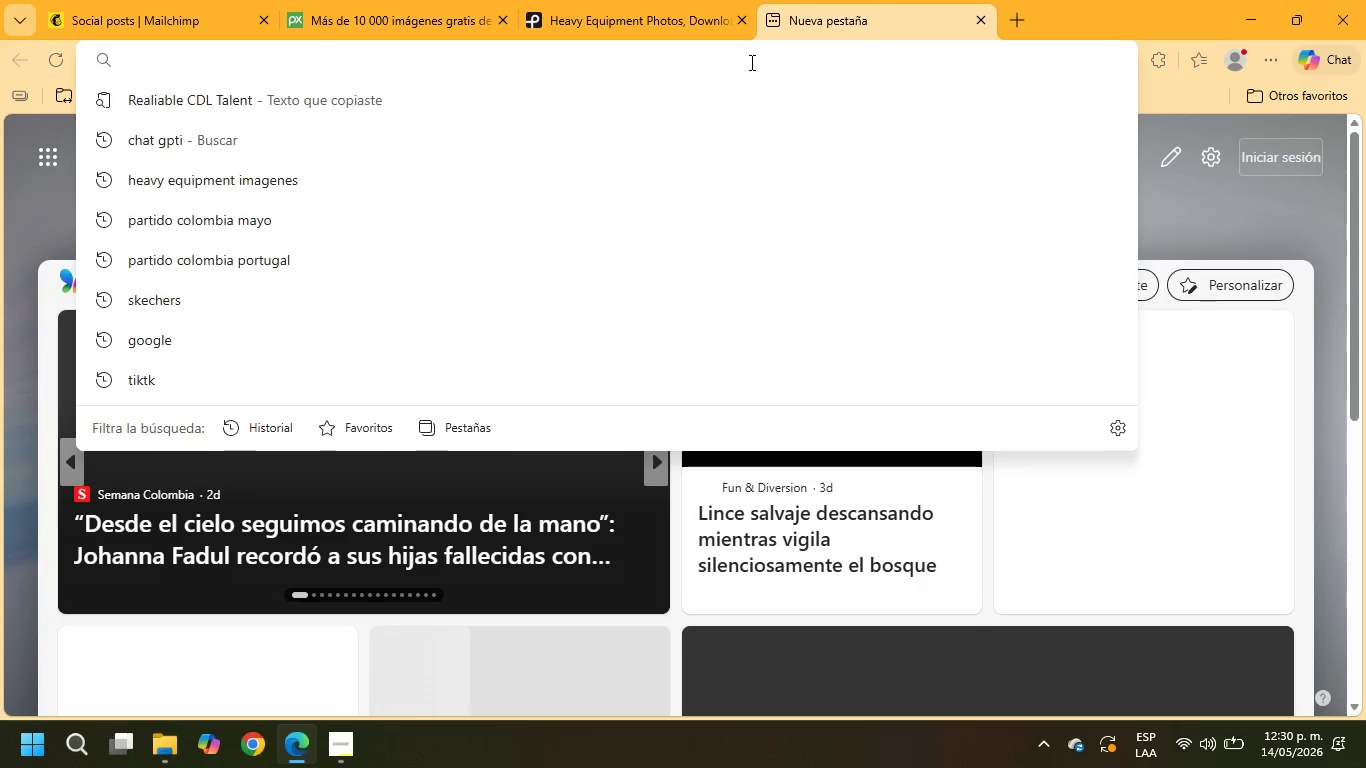 
type(,m)
key(Backspace)
key(Backspace)
type(mai)
 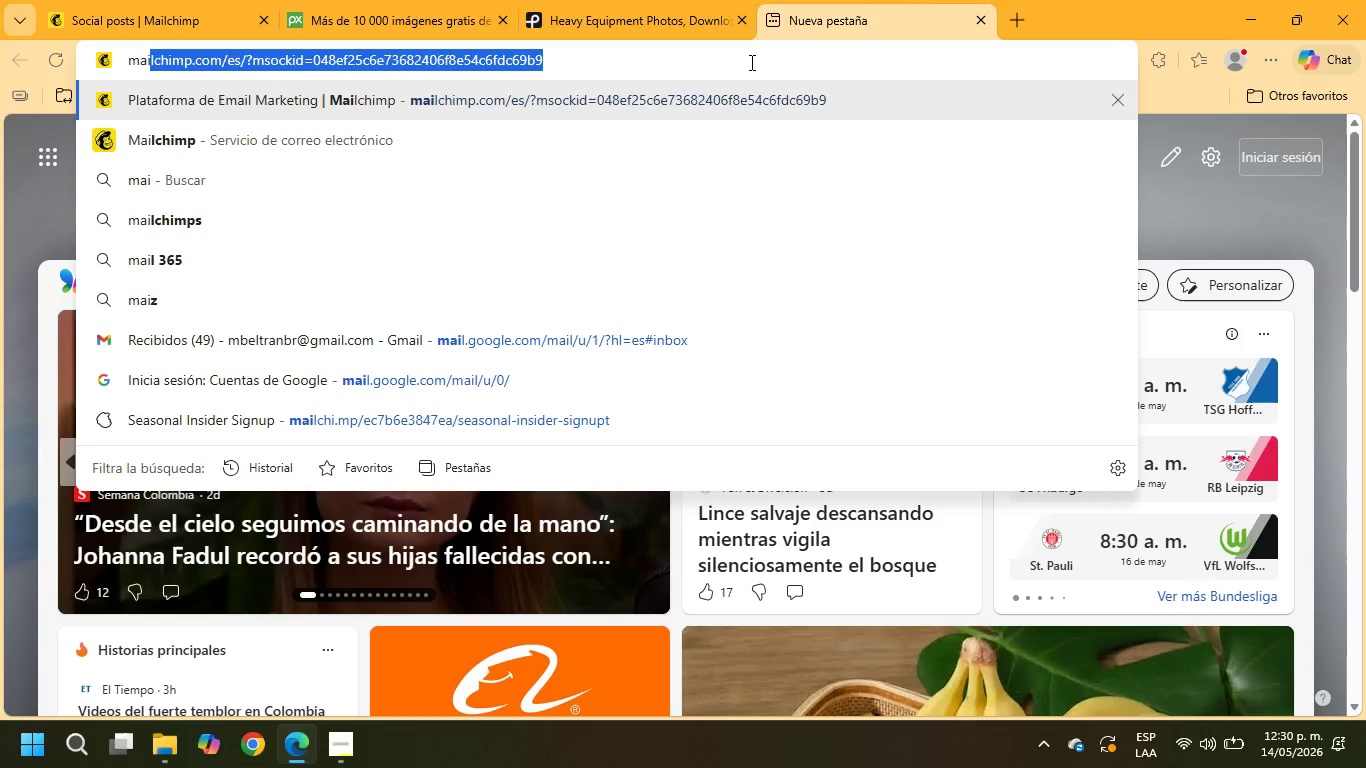 
key(Enter)
 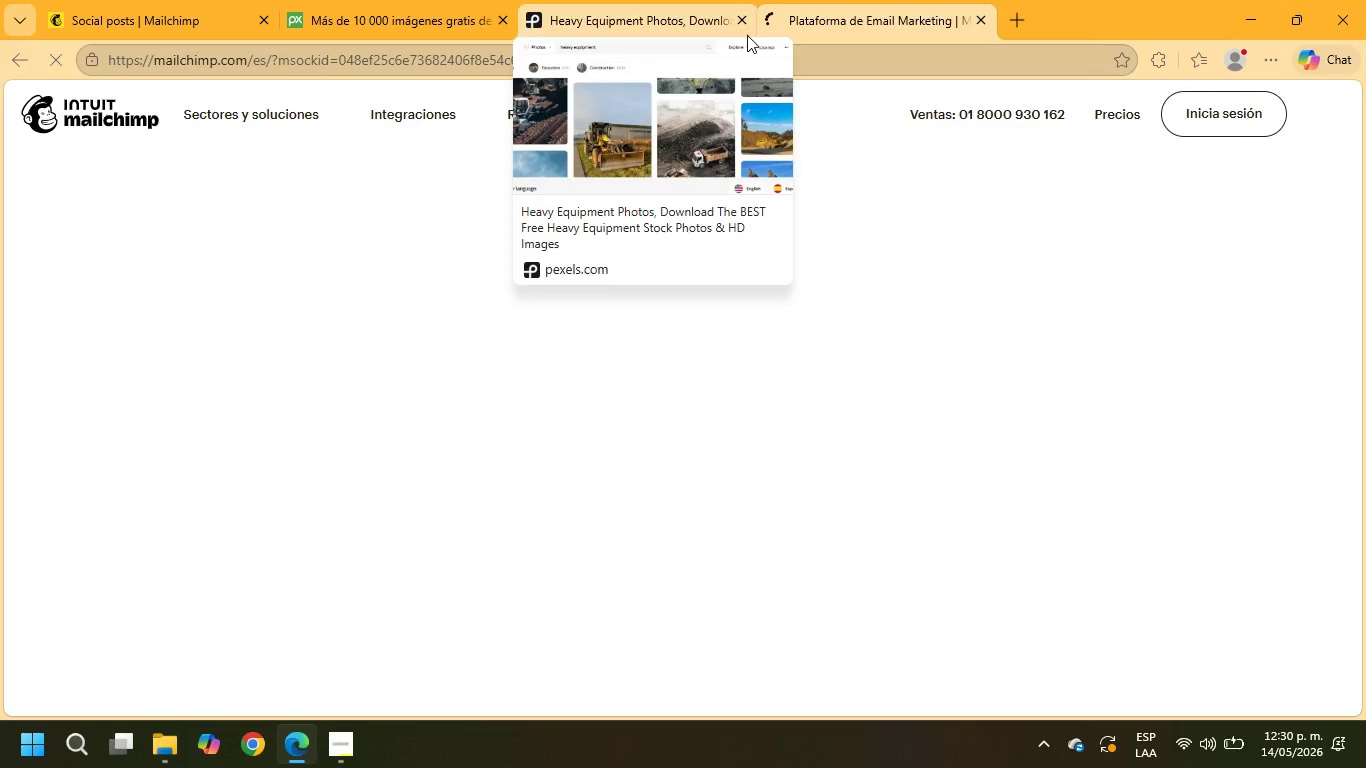 
left_click([1197, 114])
 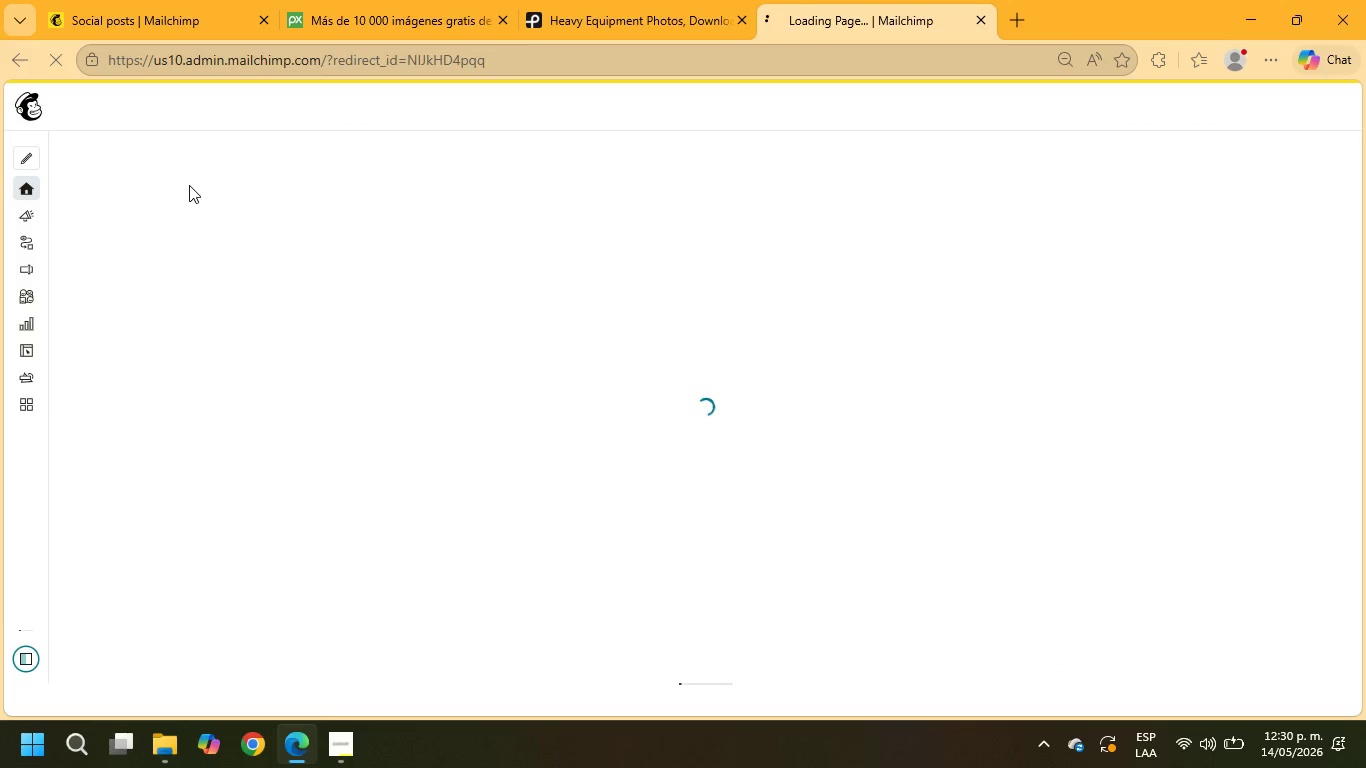 
wait(7.38)
 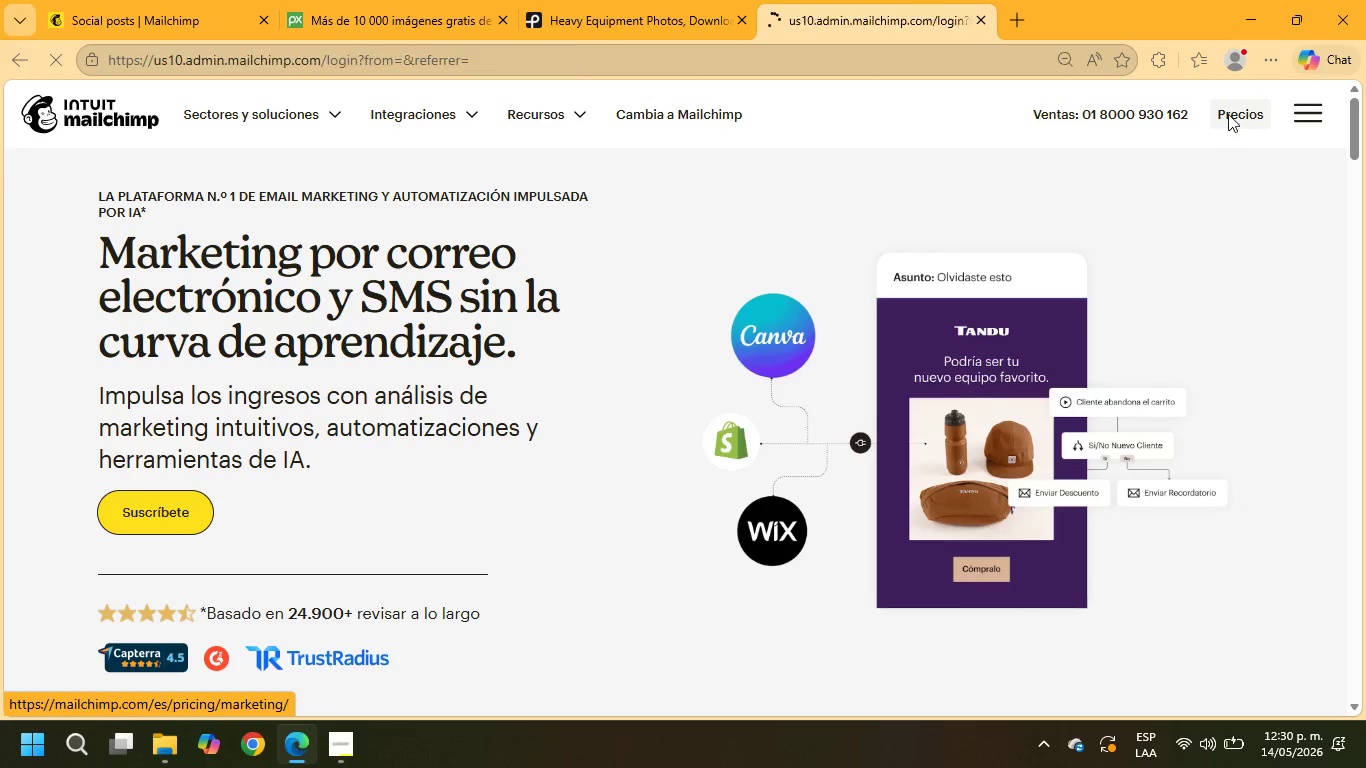 
left_click([49, 217])
 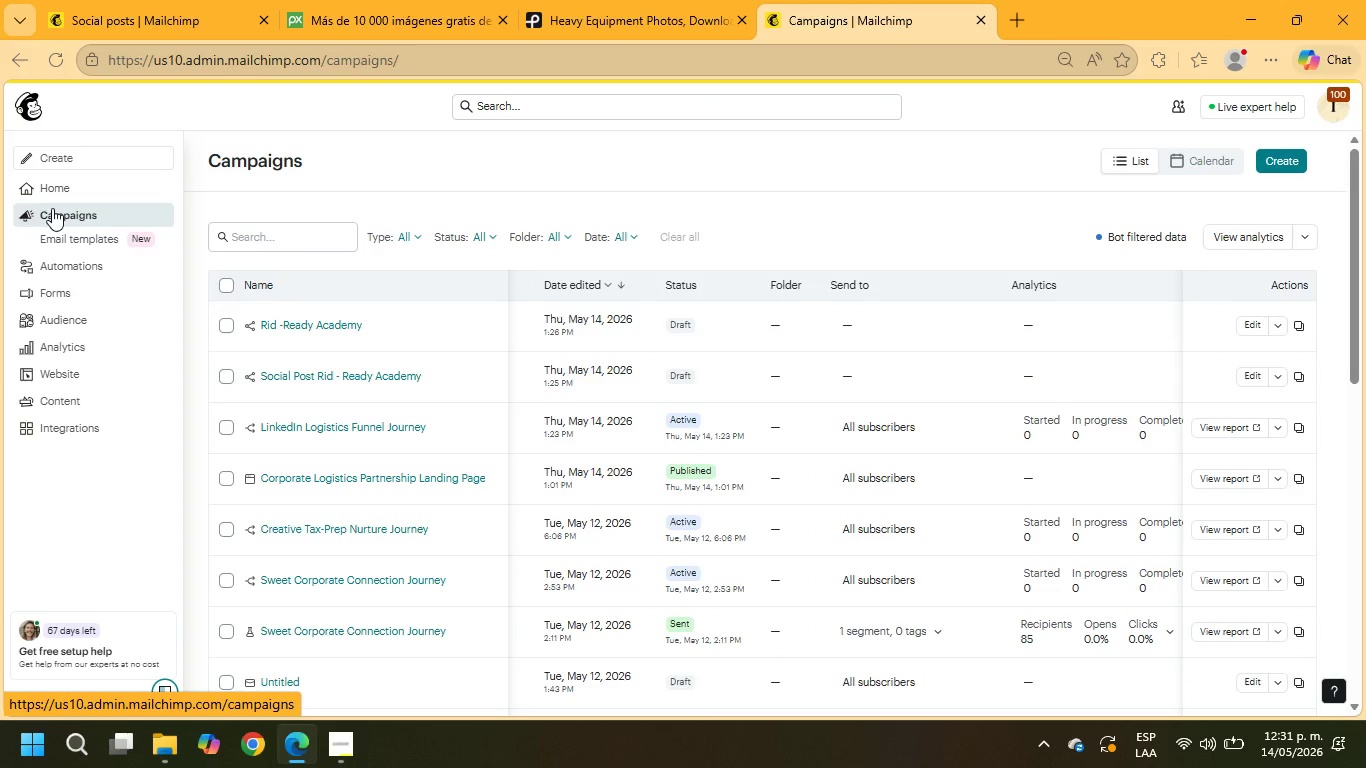 
wait(13.33)
 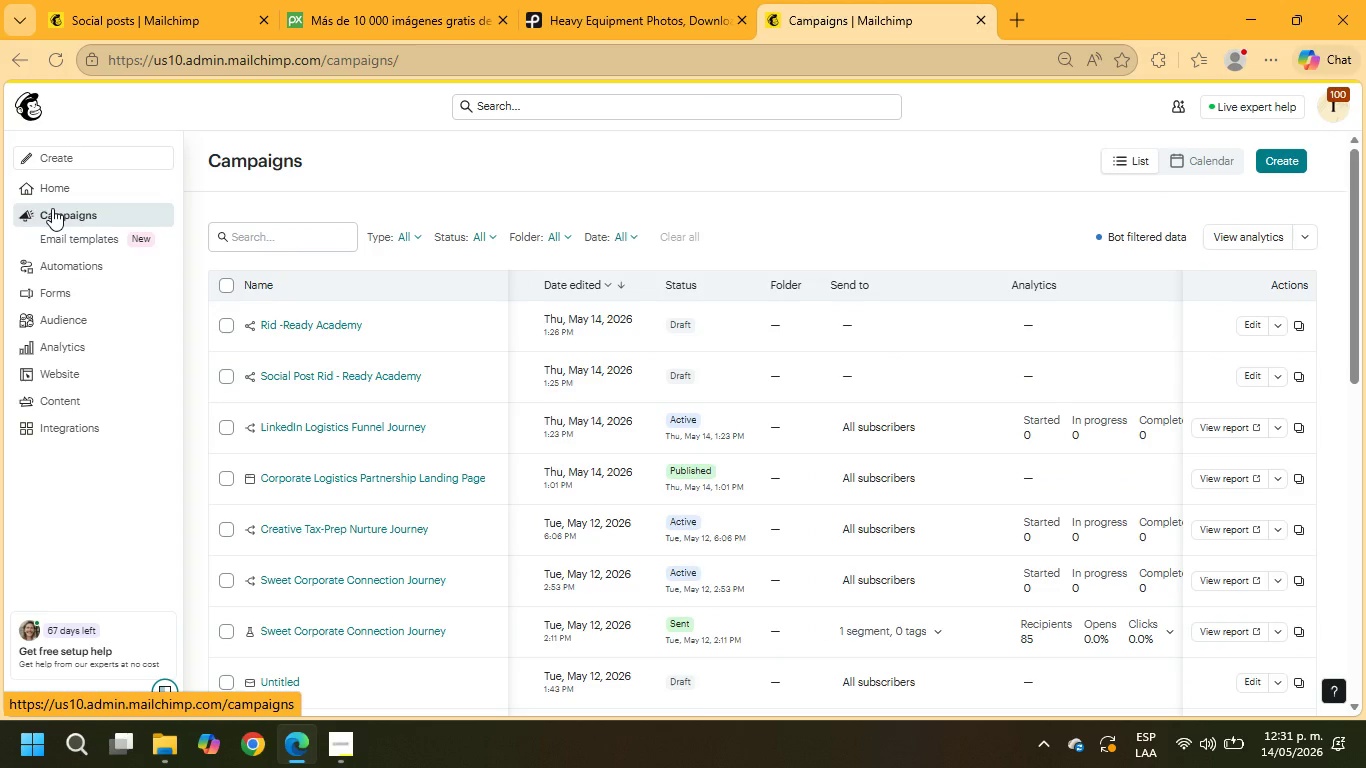 
left_click([221, 427])
 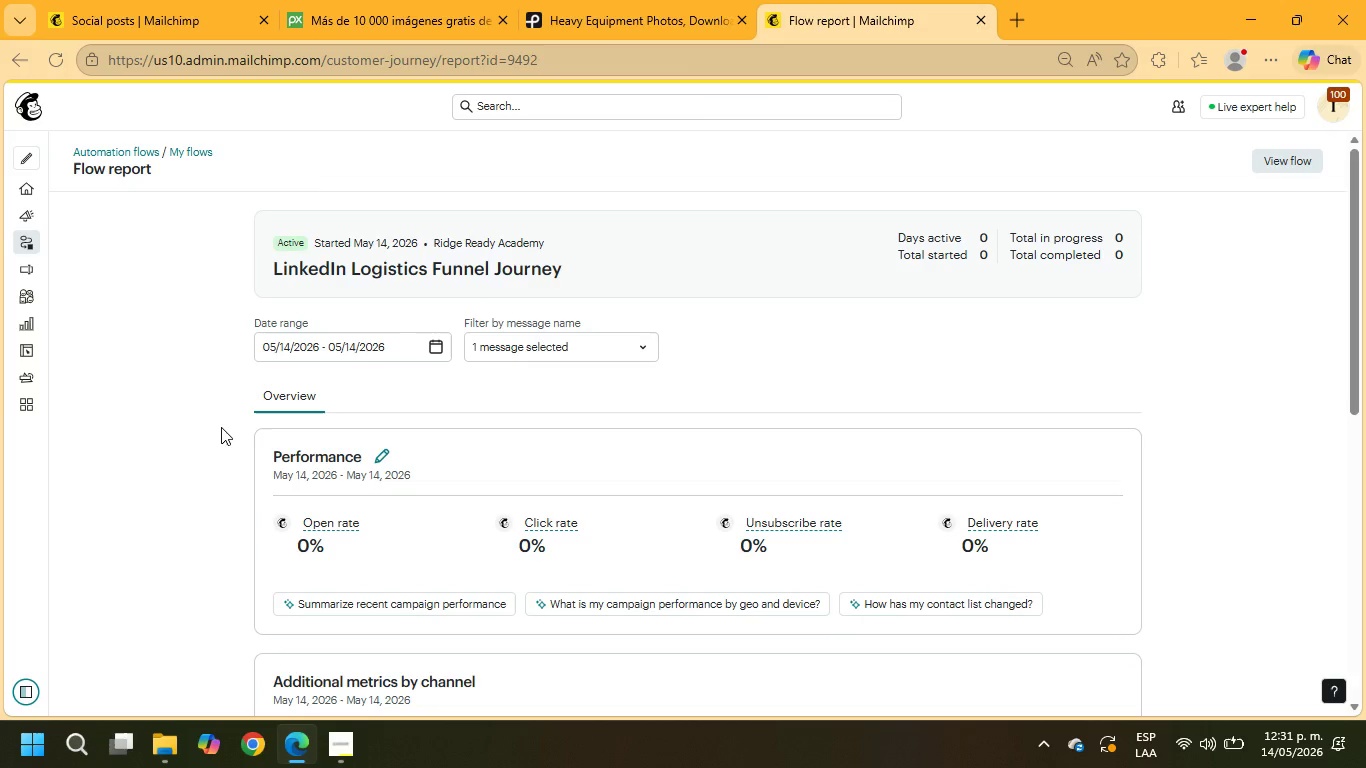 
scroll: coordinate [835, 456], scroll_direction: down, amount: 4.0
 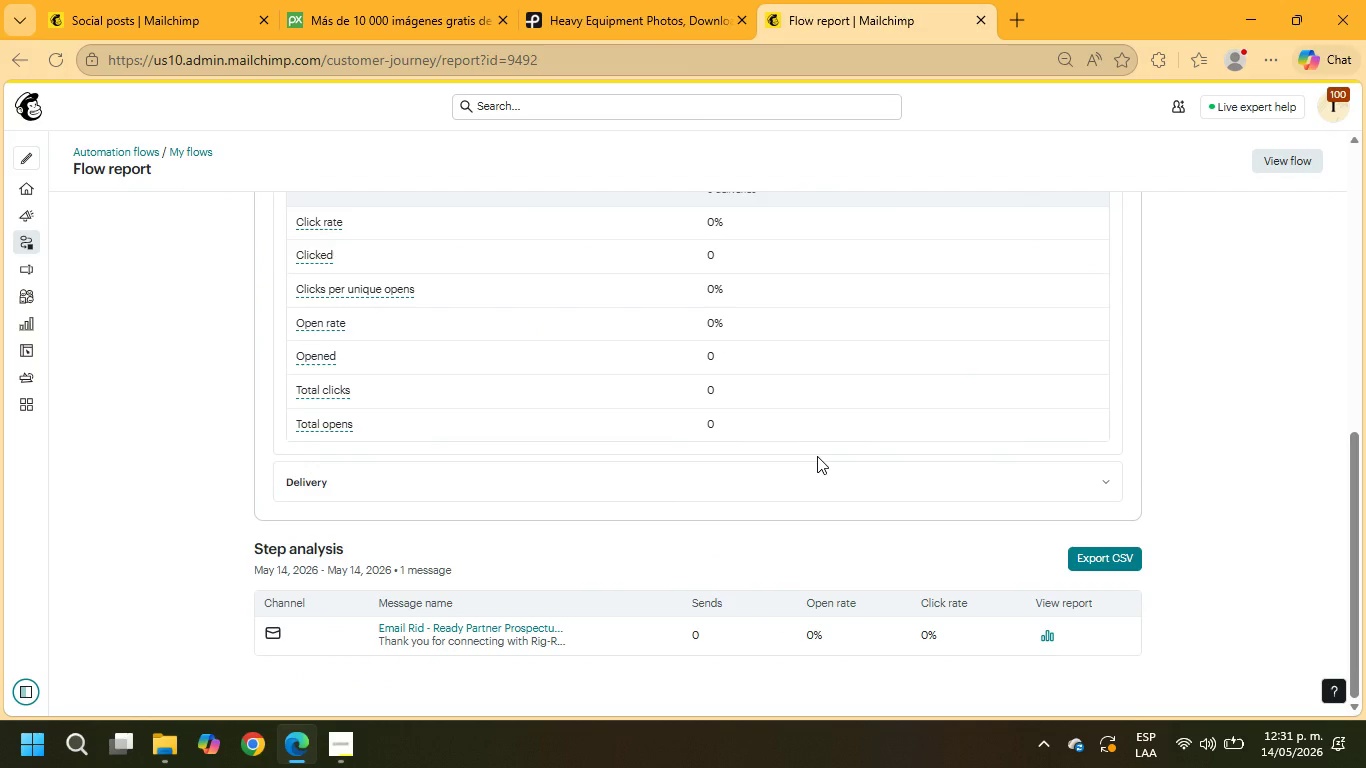 
scroll: coordinate [820, 456], scroll_direction: up, amount: 11.0
 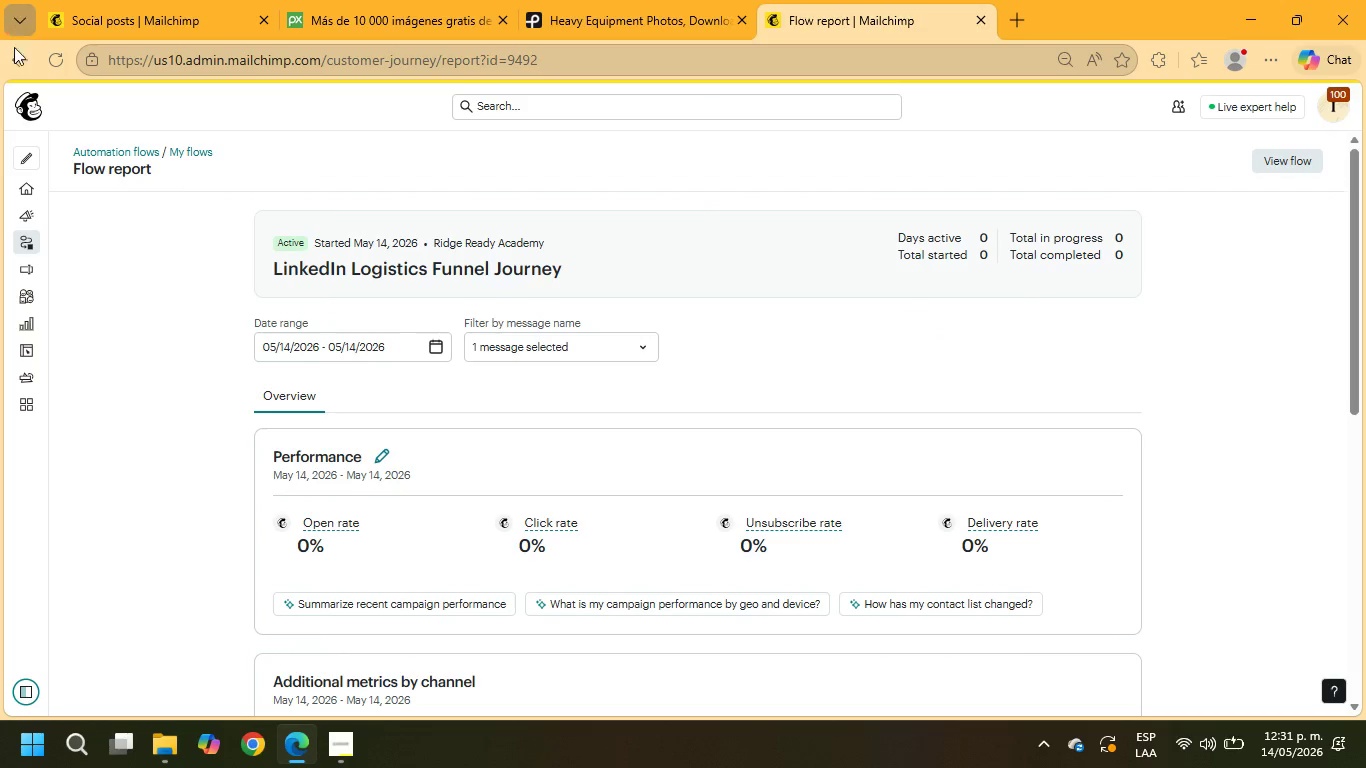 
left_click([12, 63])
 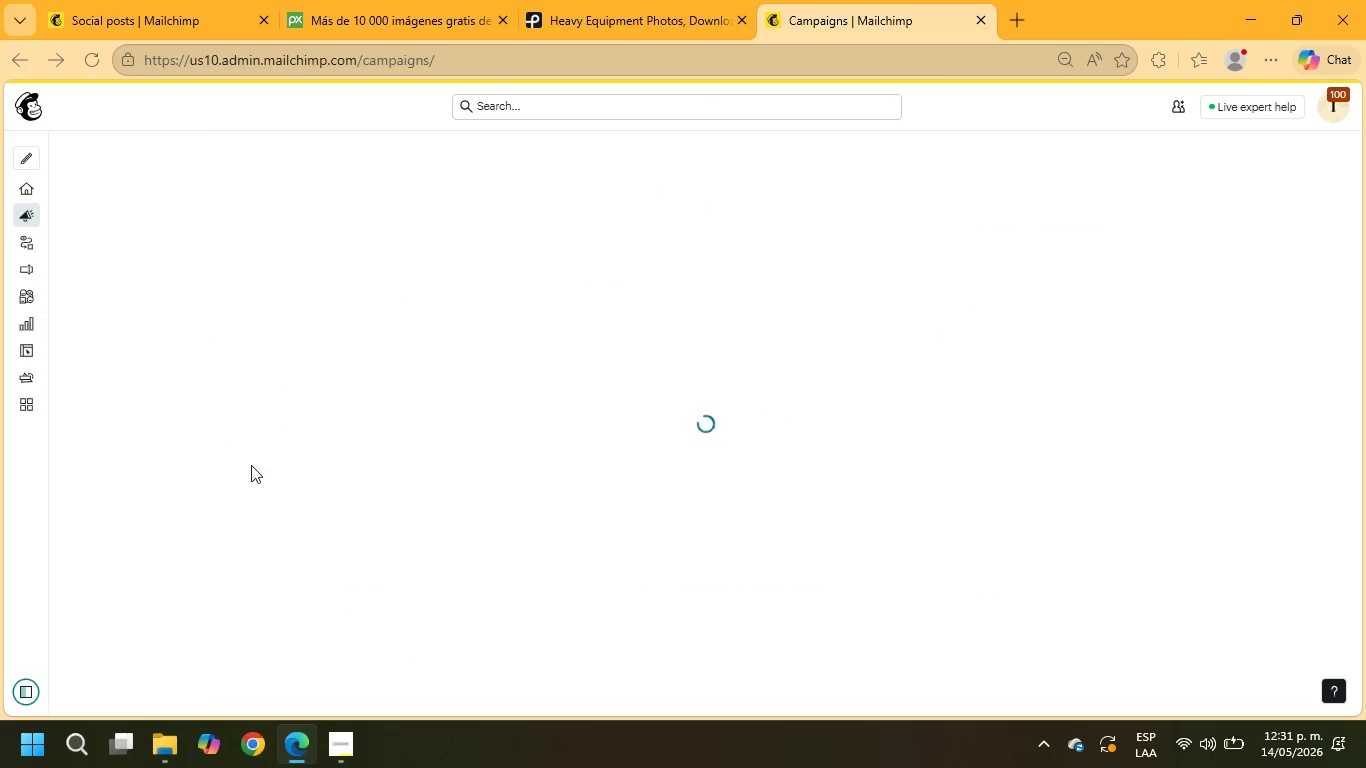 
mouse_move([430, 490])
 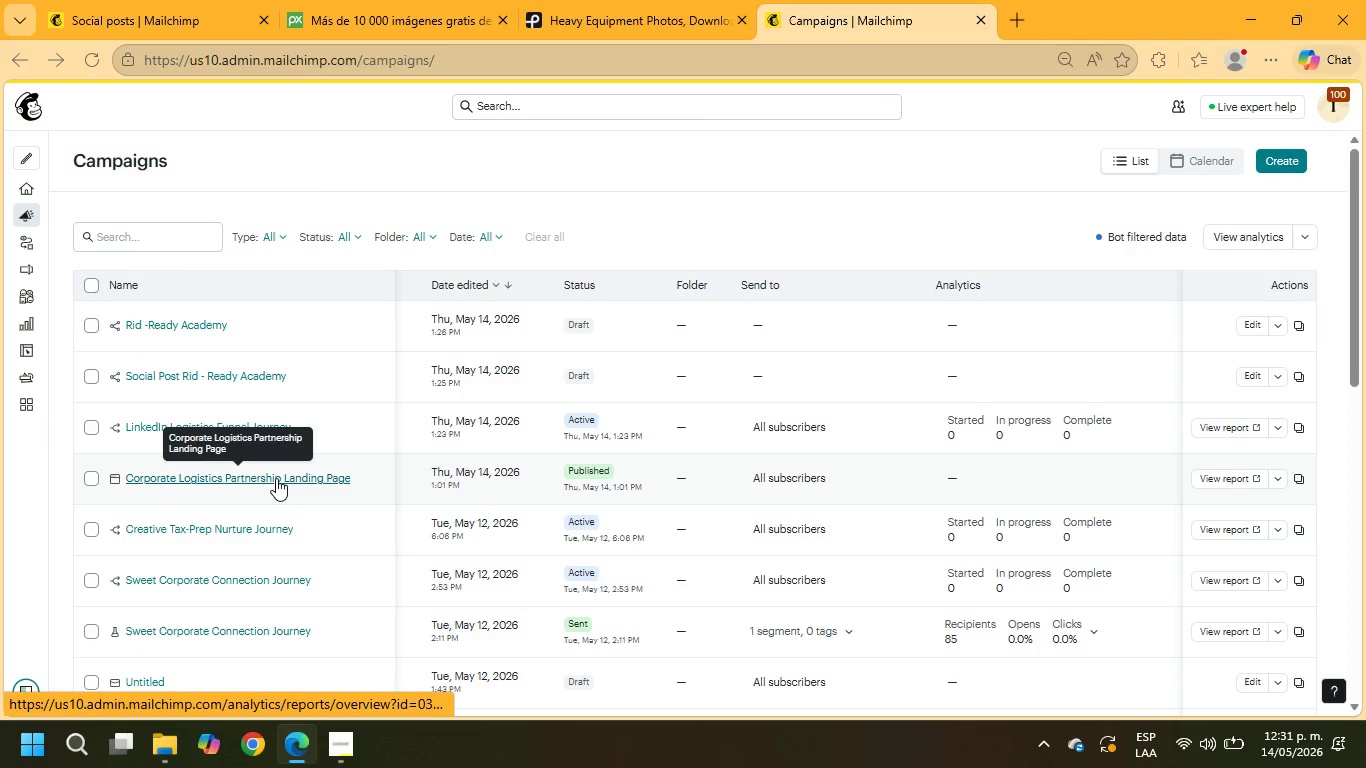 
left_click([276, 478])
 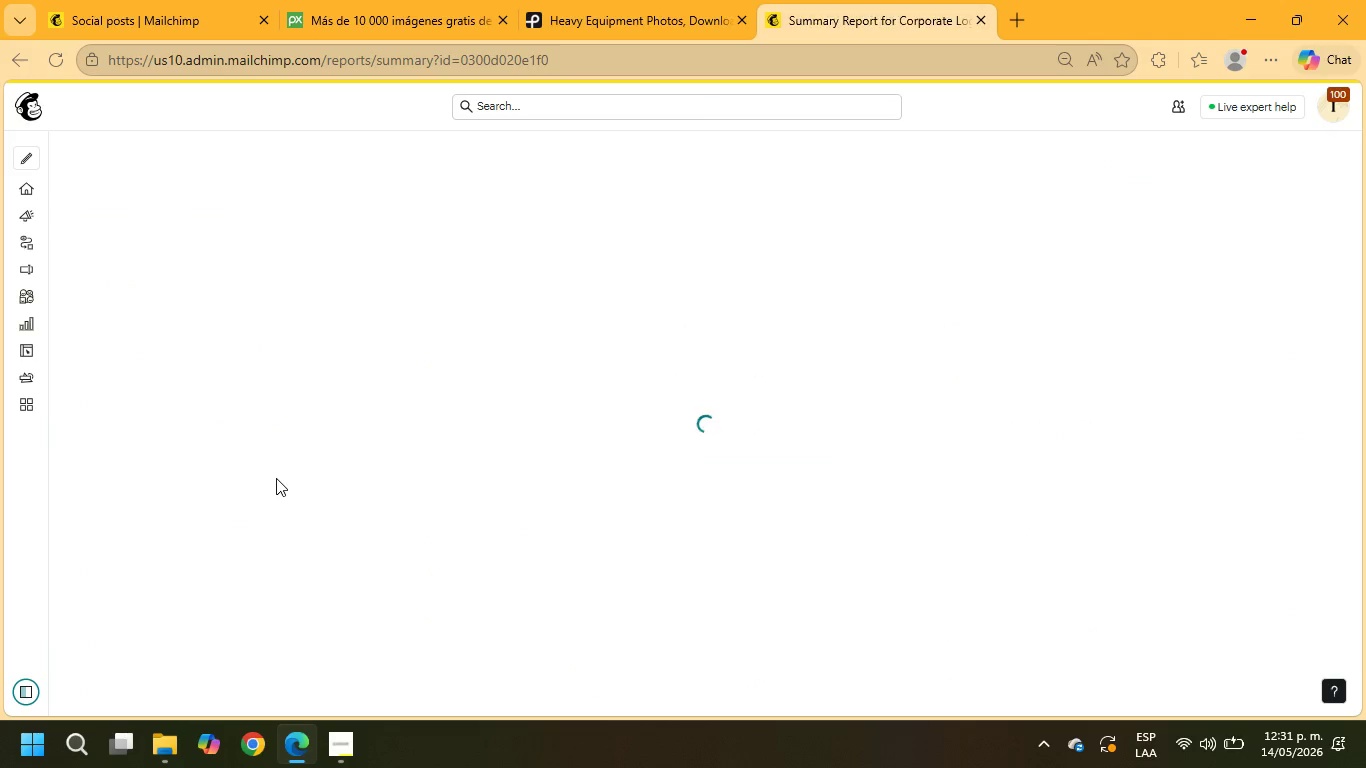 
wait(5.59)
 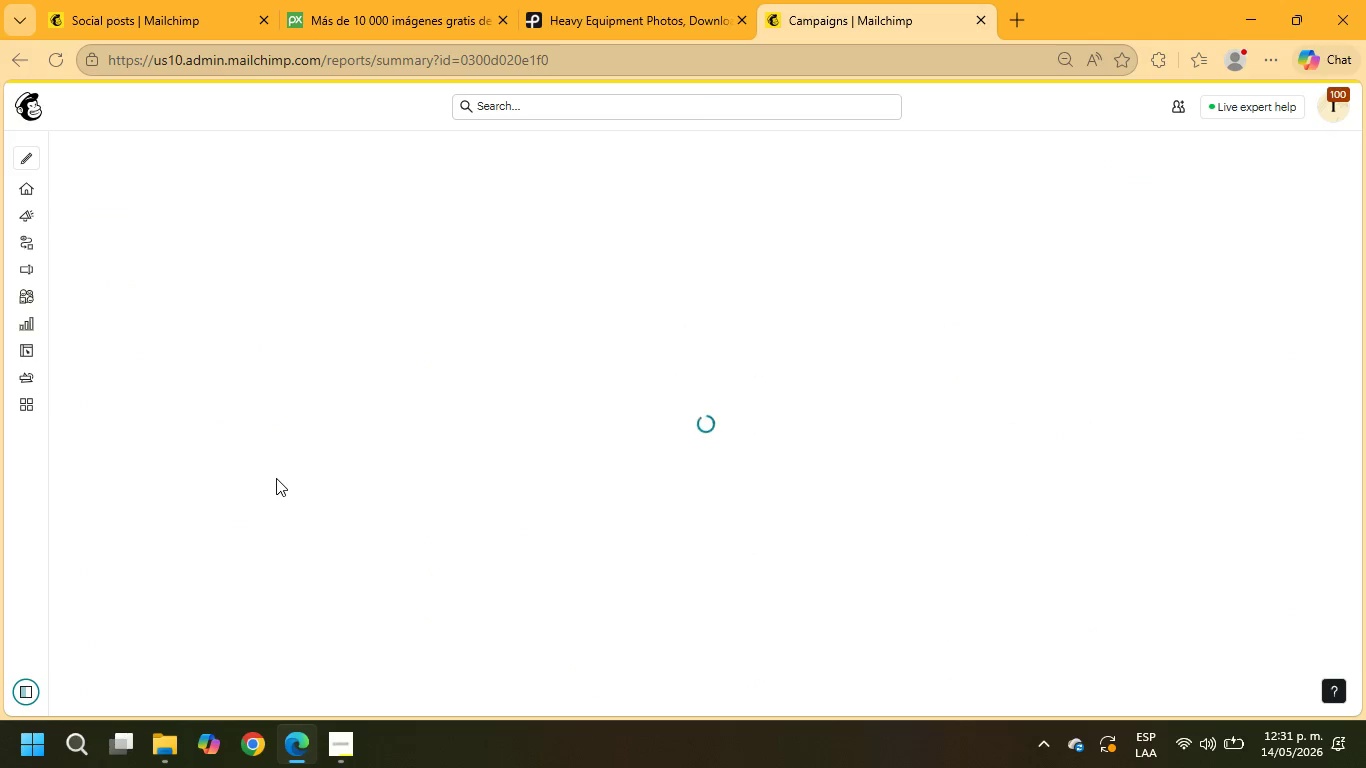 
left_click_drag(start_coordinate=[1248, 300], to_coordinate=[741, 298])
 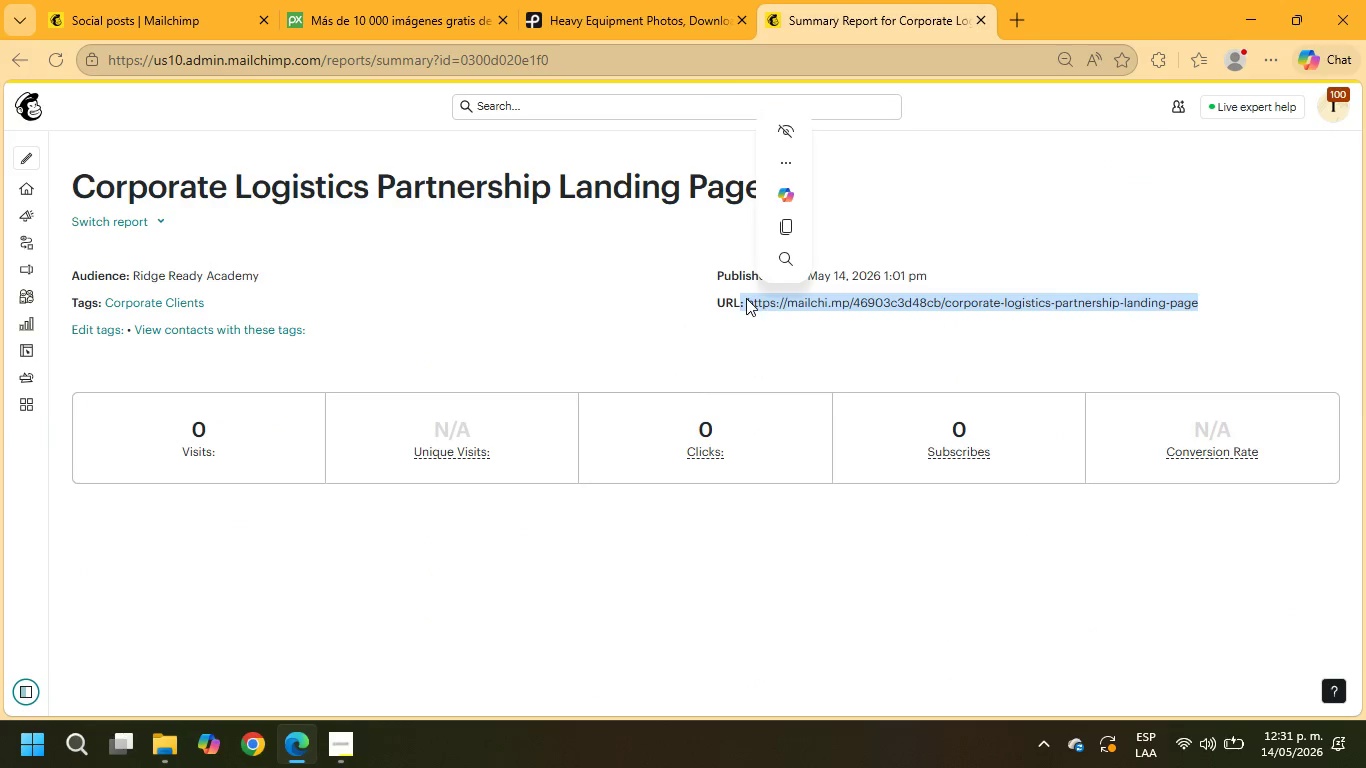 
right_click([746, 298])
 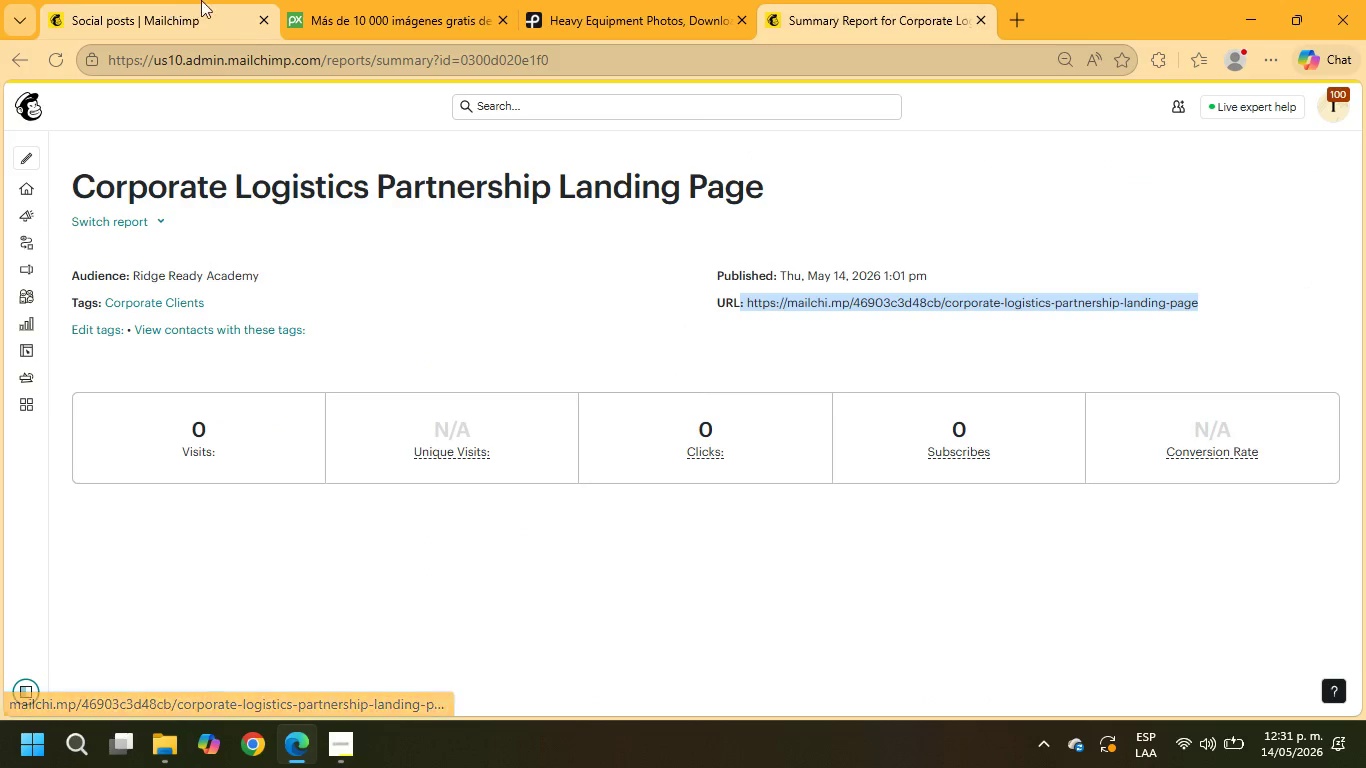 
left_click([207, 0])
 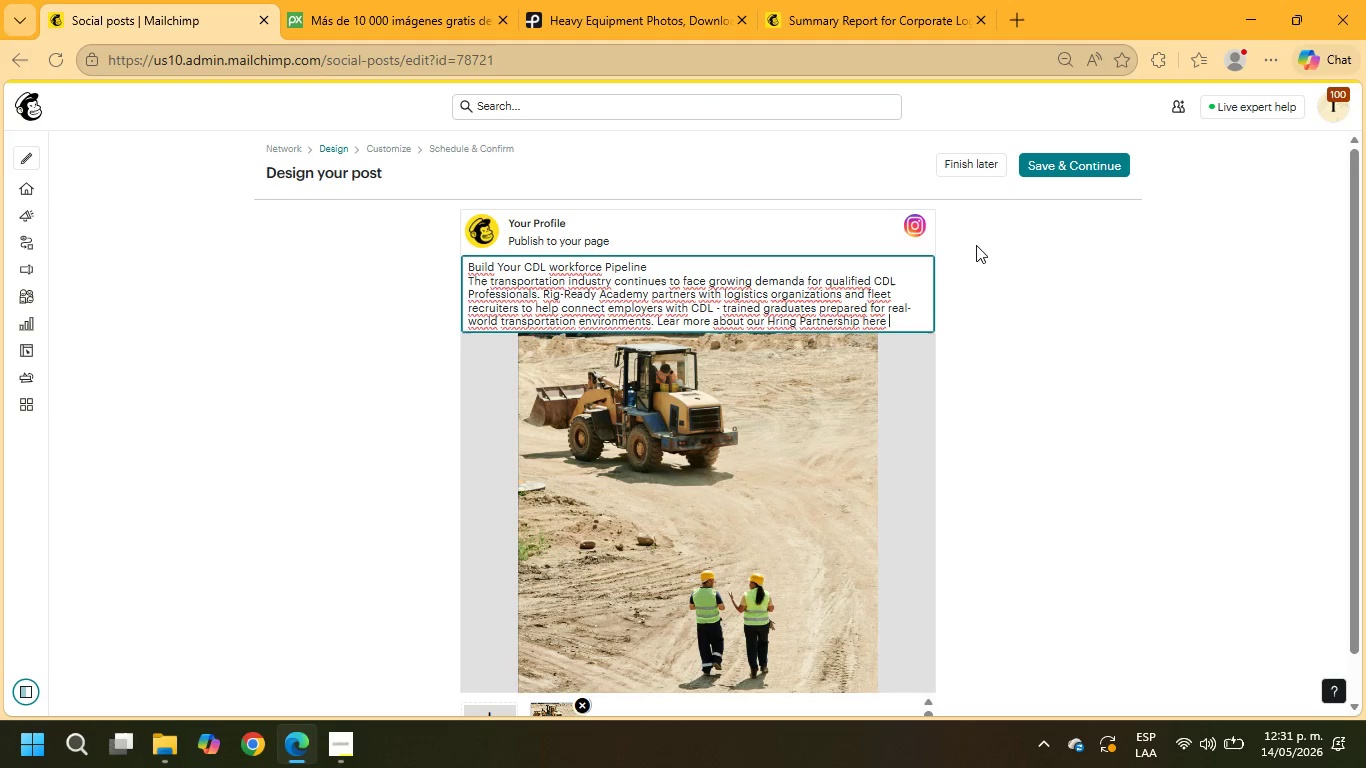 
key(Backspace)
 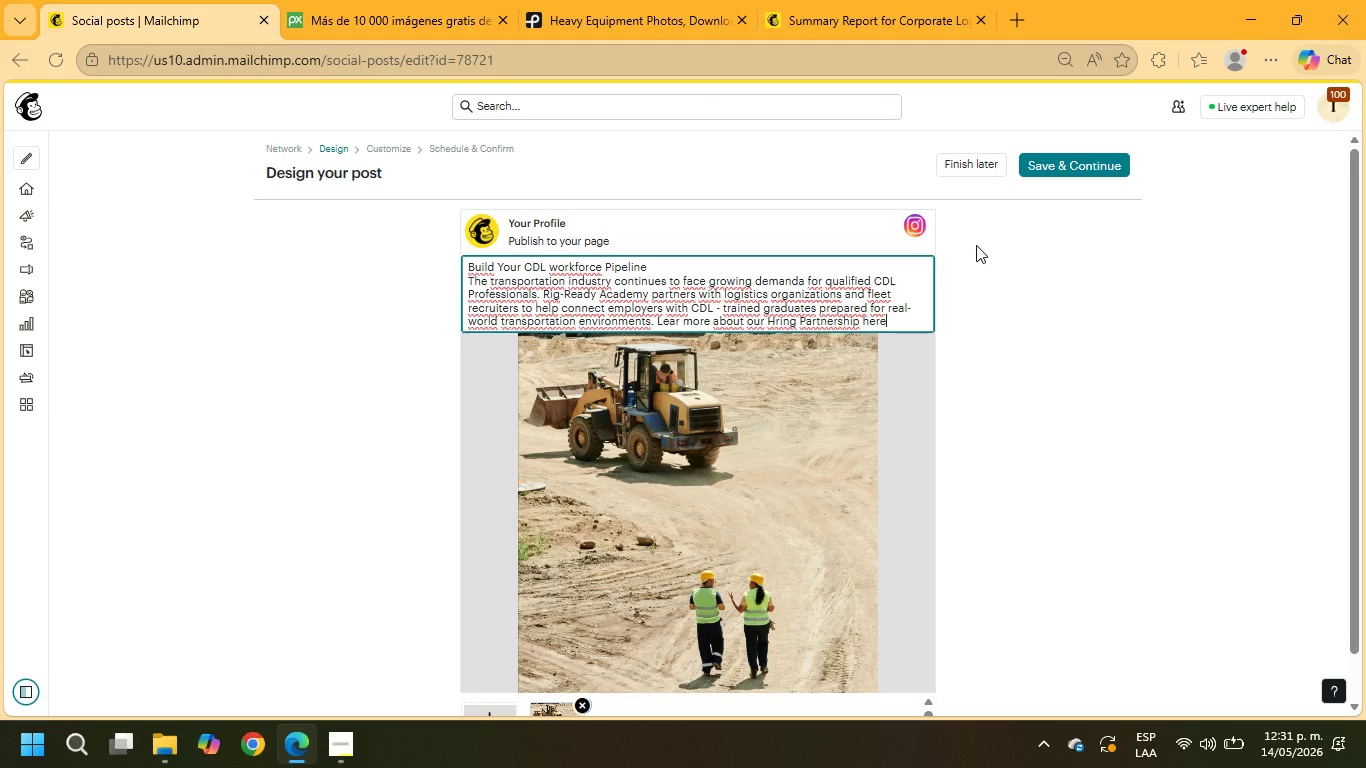 
key(Shift+ShiftRight)
 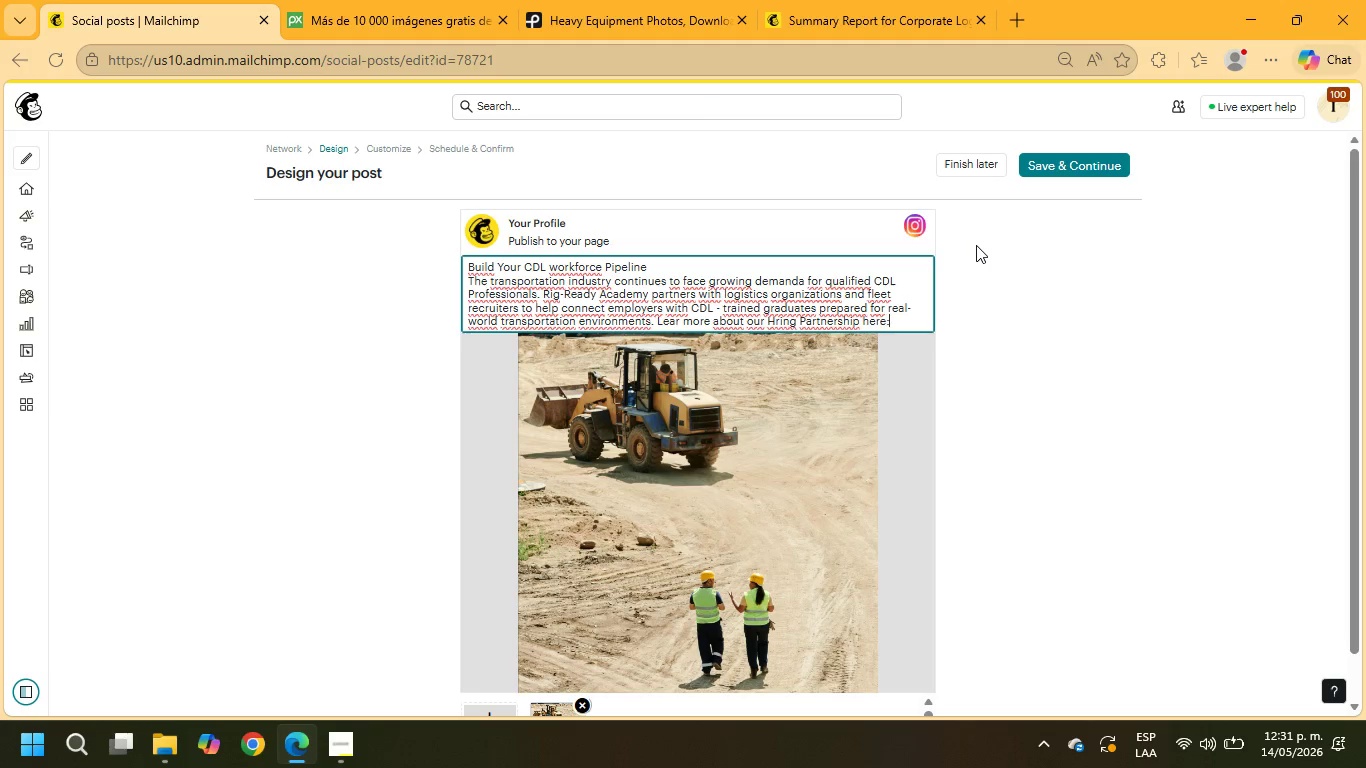 
key(Shift+Period)
 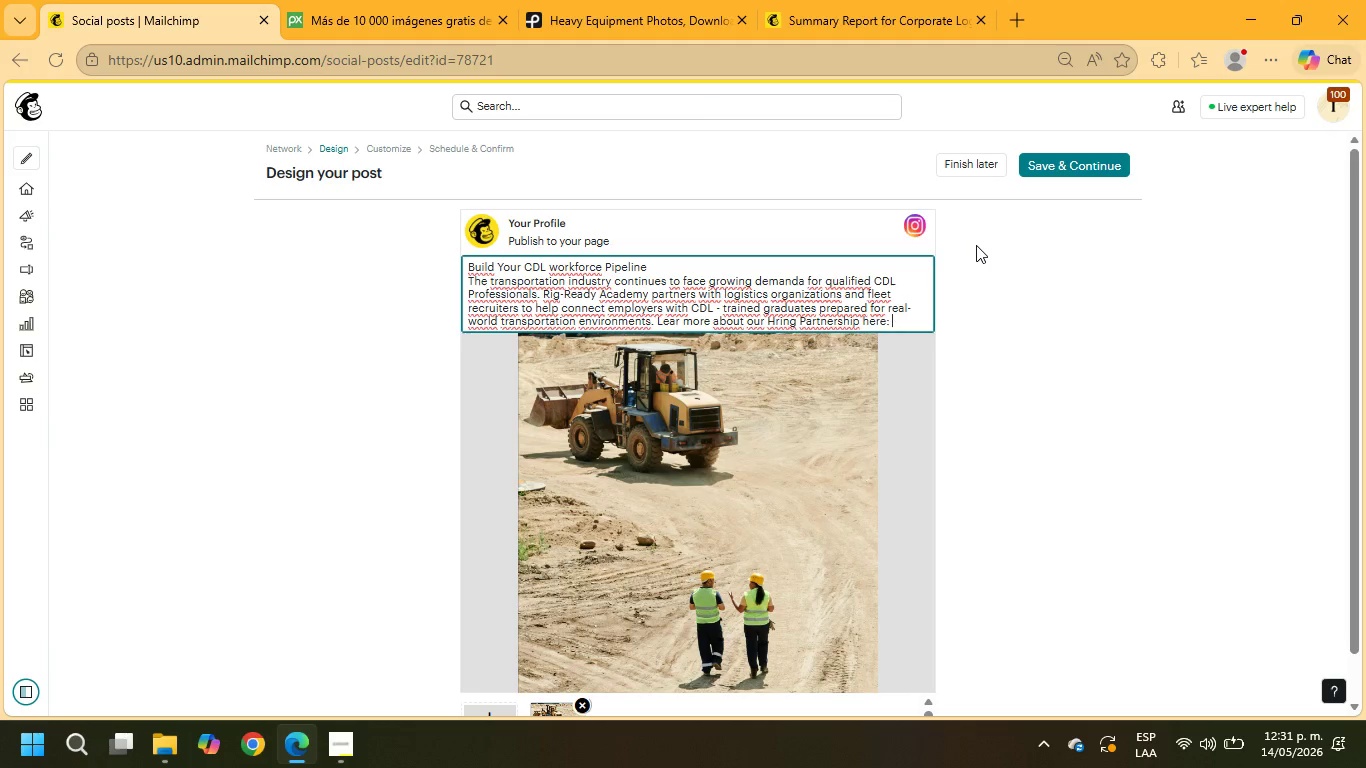 
key(Space)
 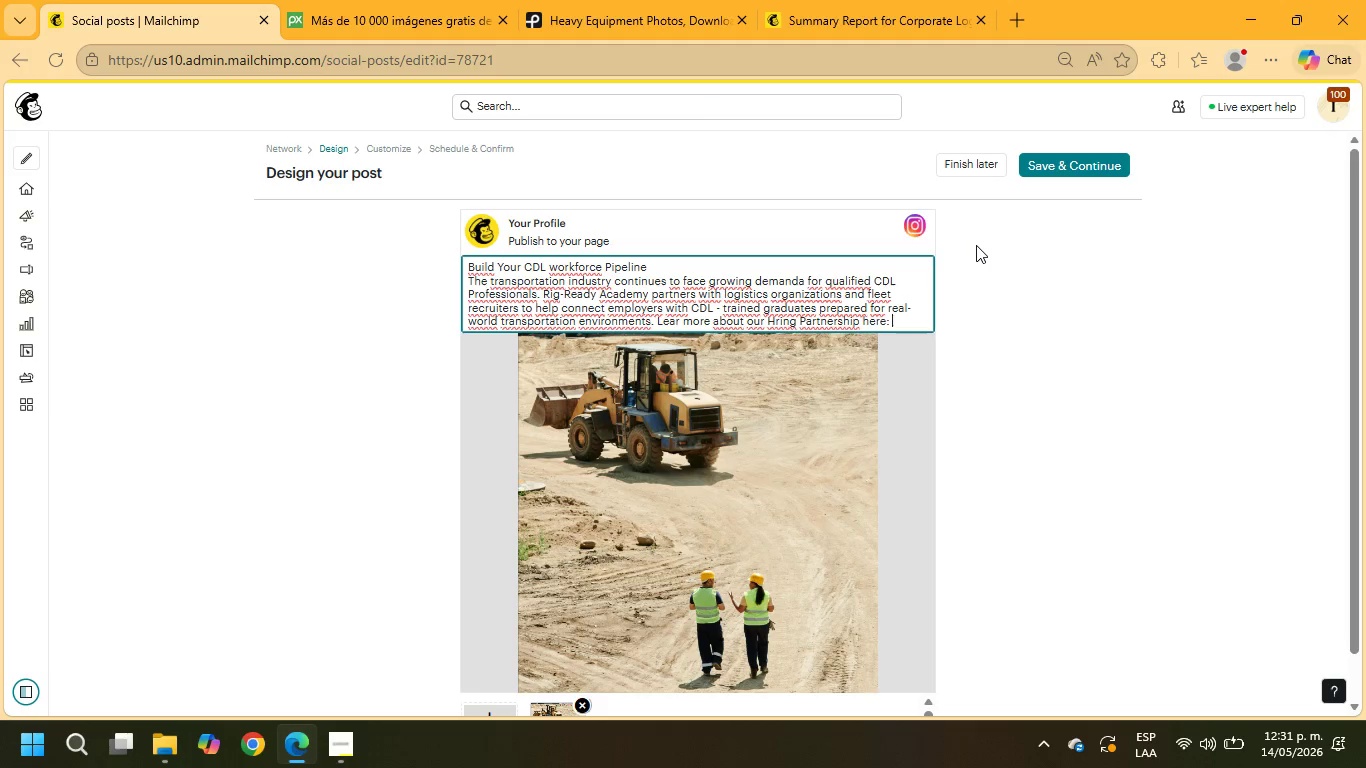 
key(Control+ControlLeft)
 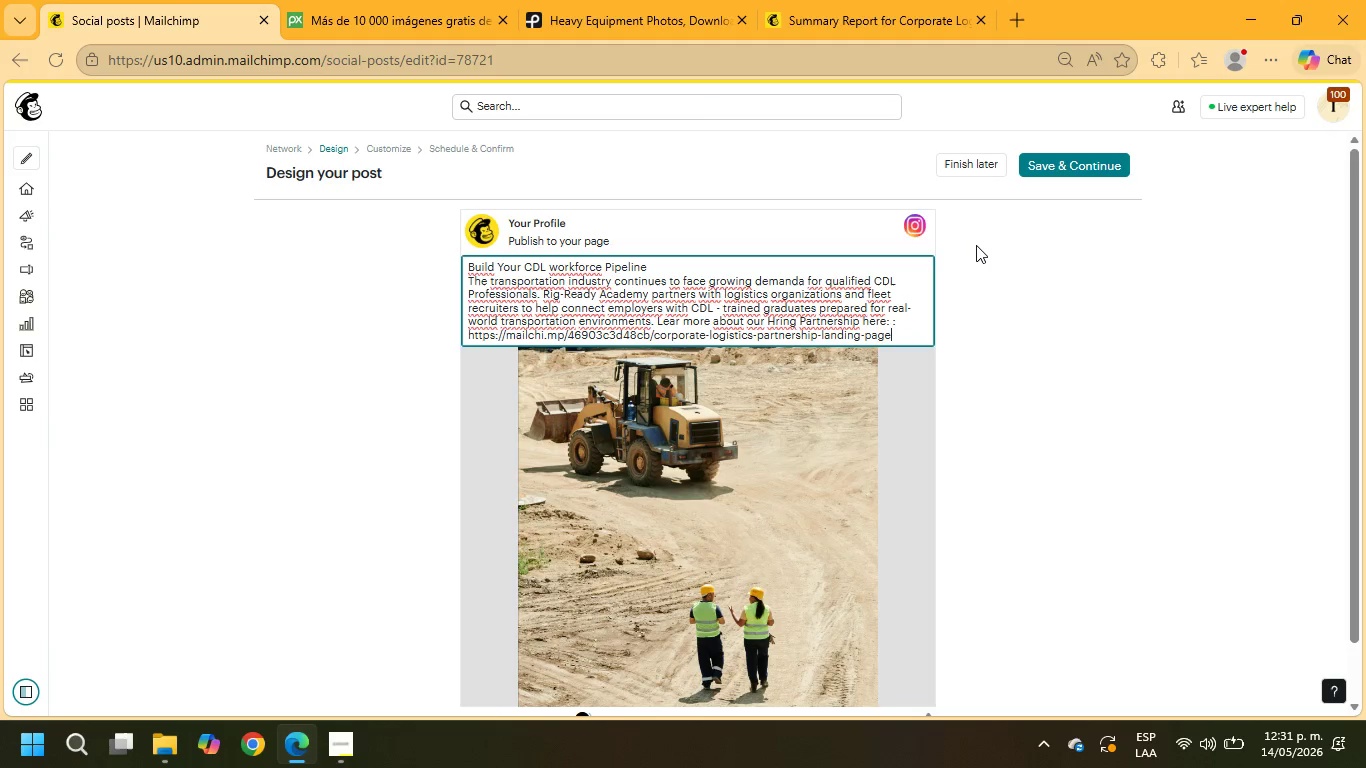 
key(Control+V)
 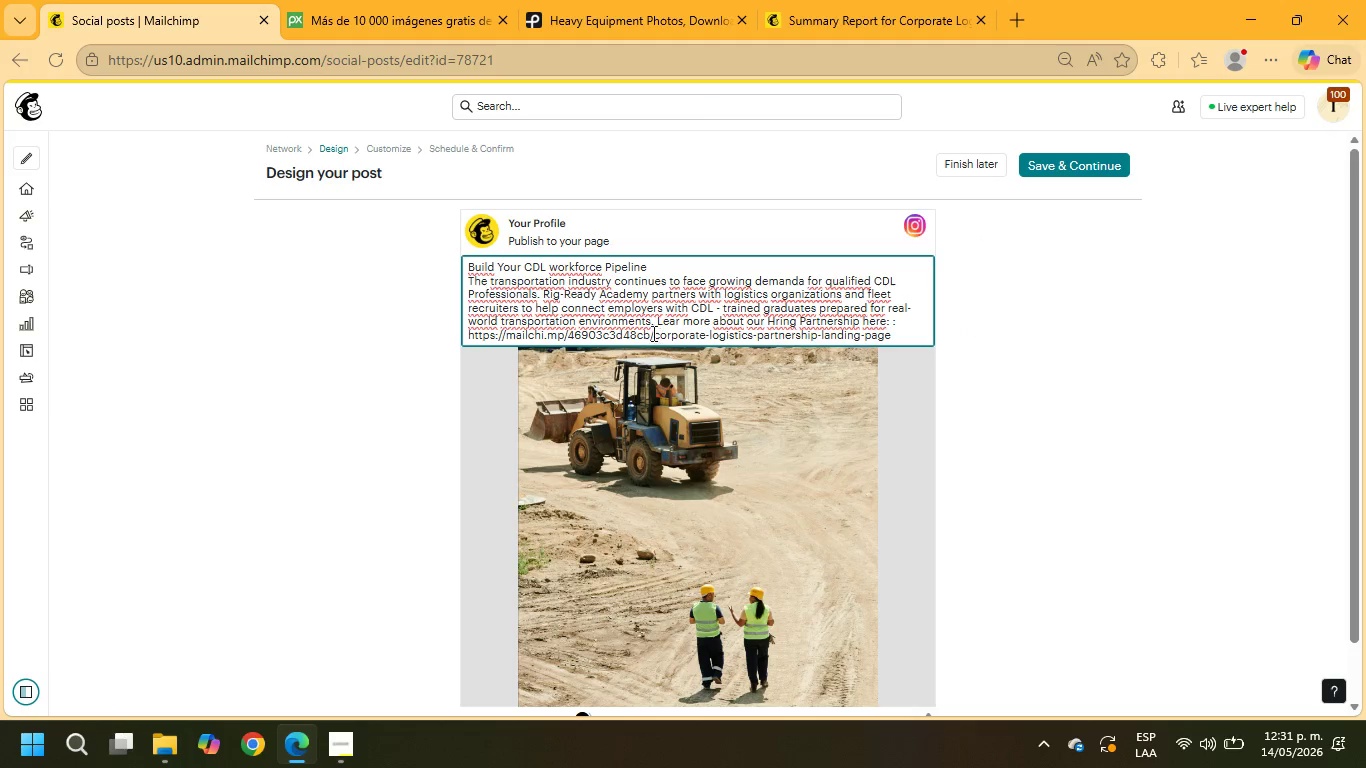 
wait(5.36)
 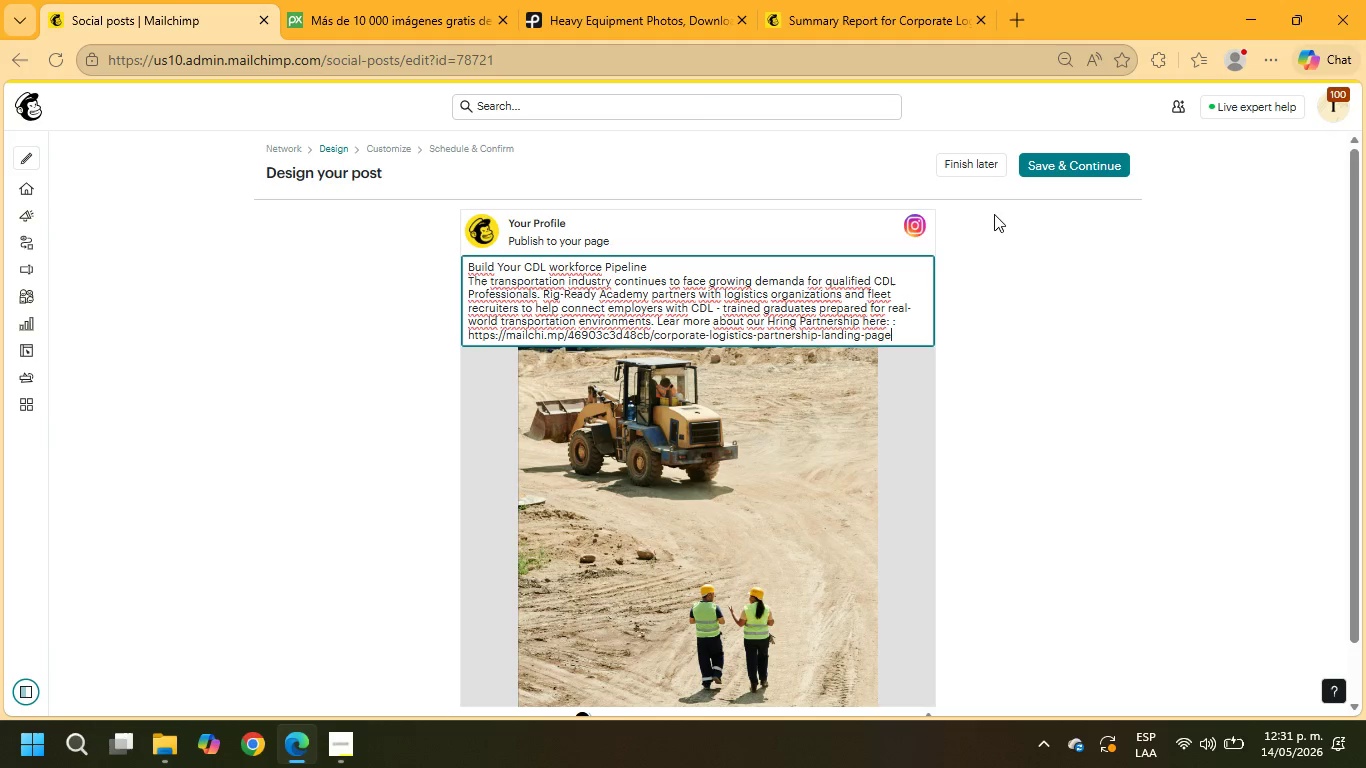 
scroll: coordinate [748, 455], scroll_direction: down, amount: 6.0
 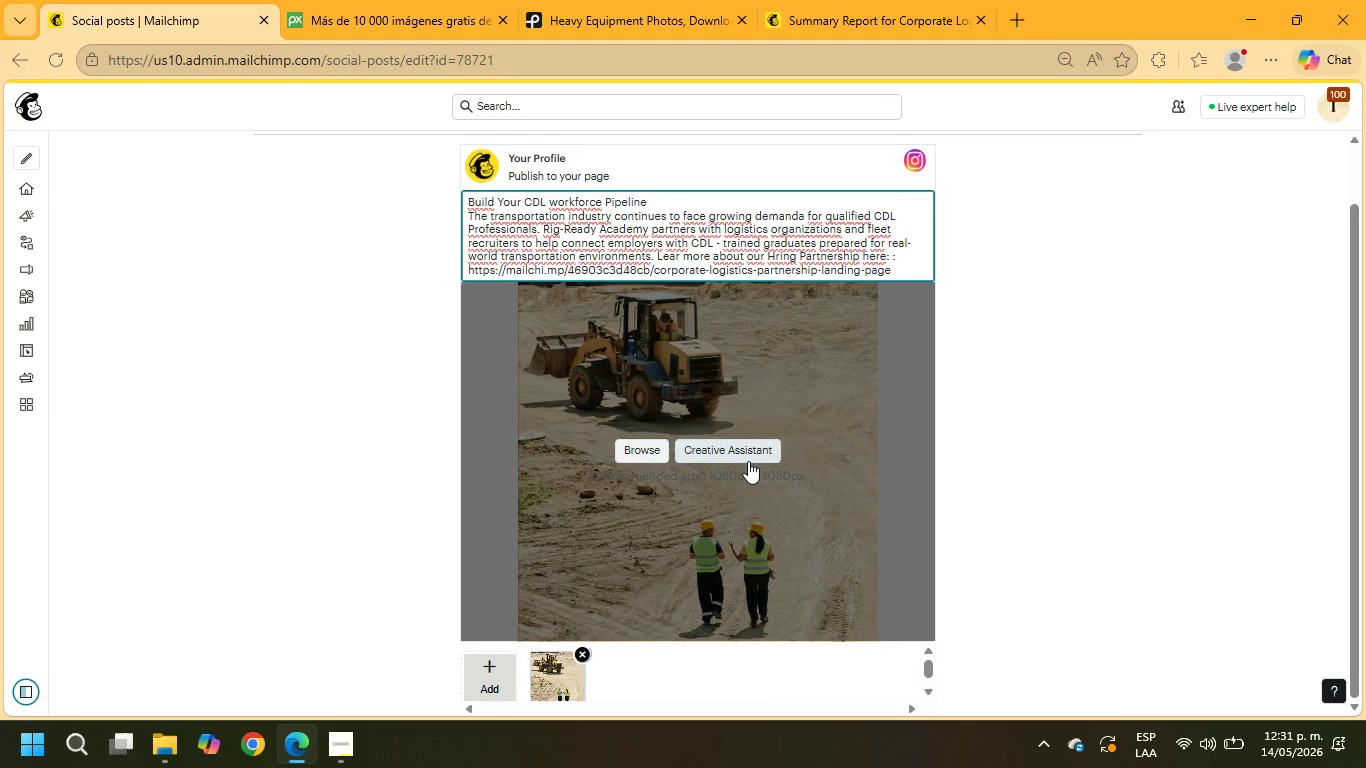 